 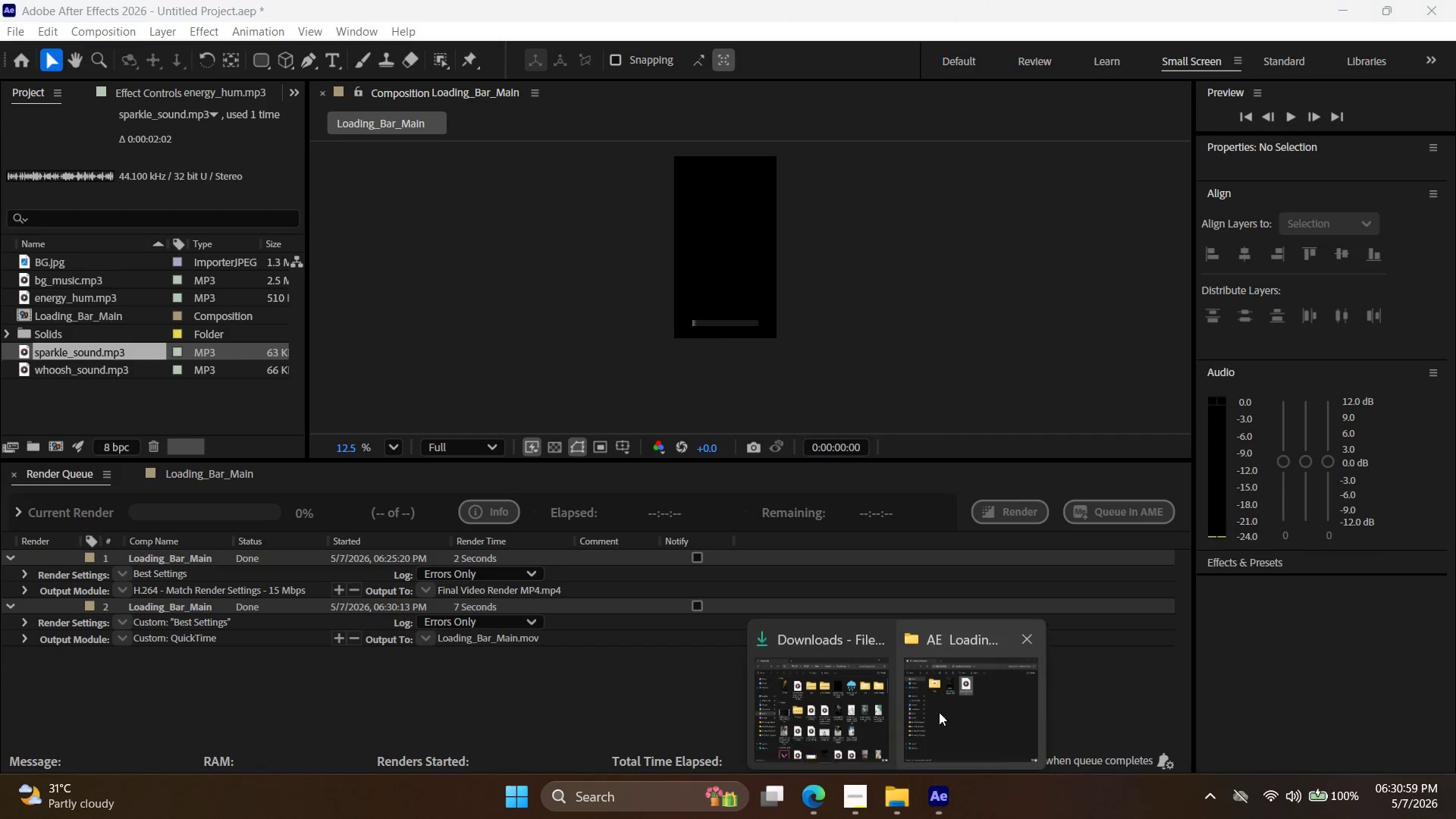 
left_click([937, 684])
 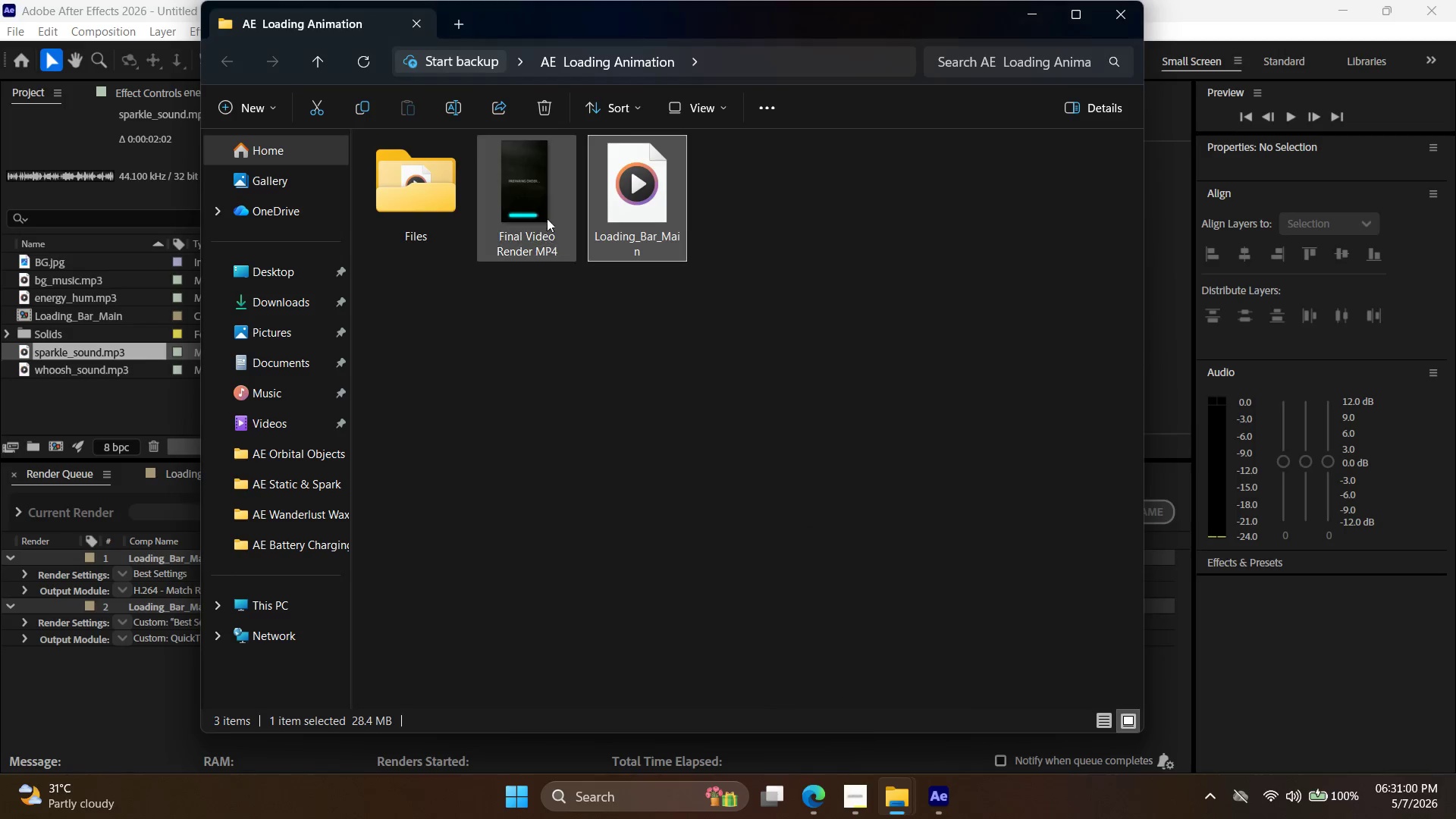 
right_click([547, 202])
 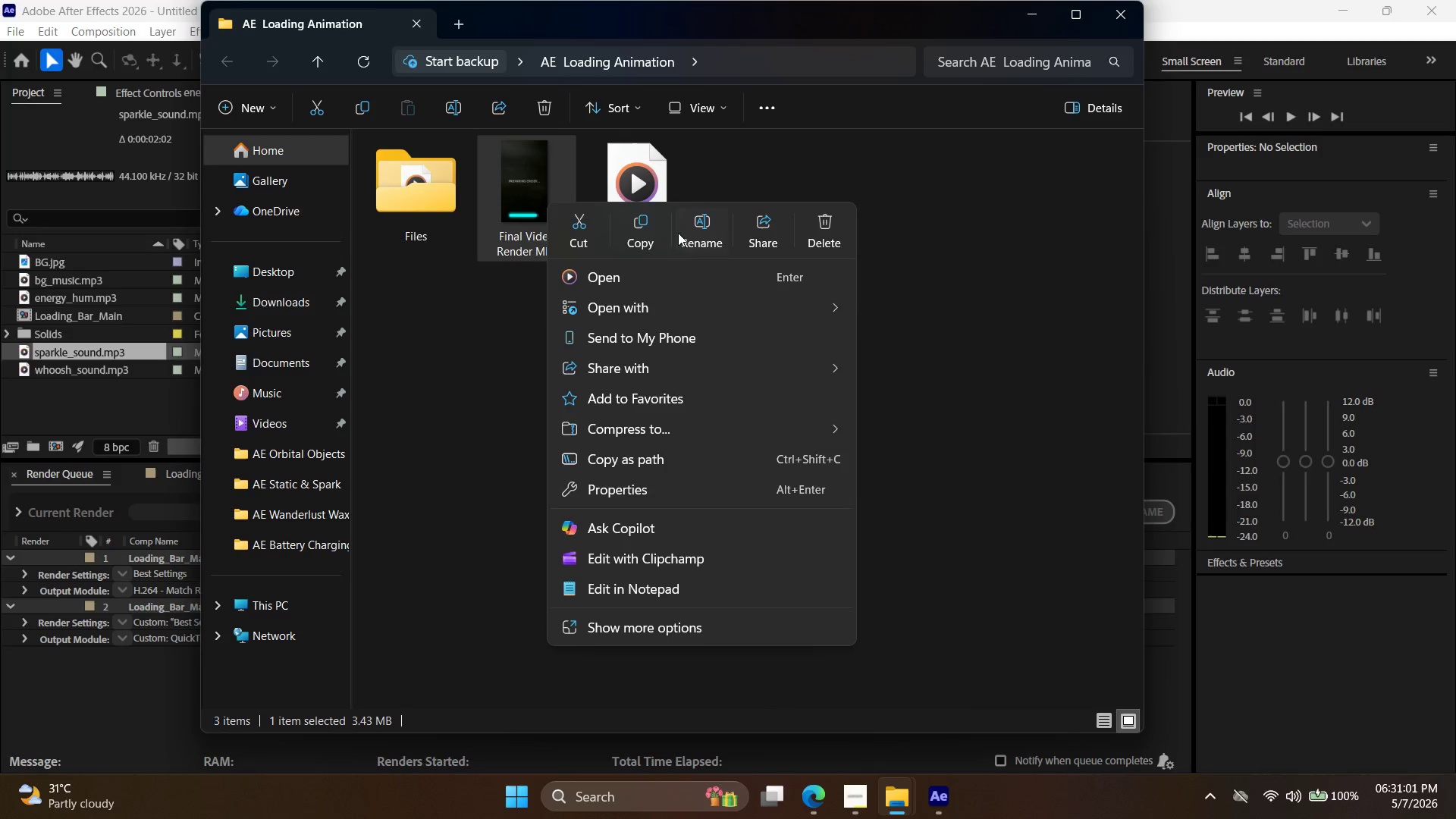 
left_click([698, 232])
 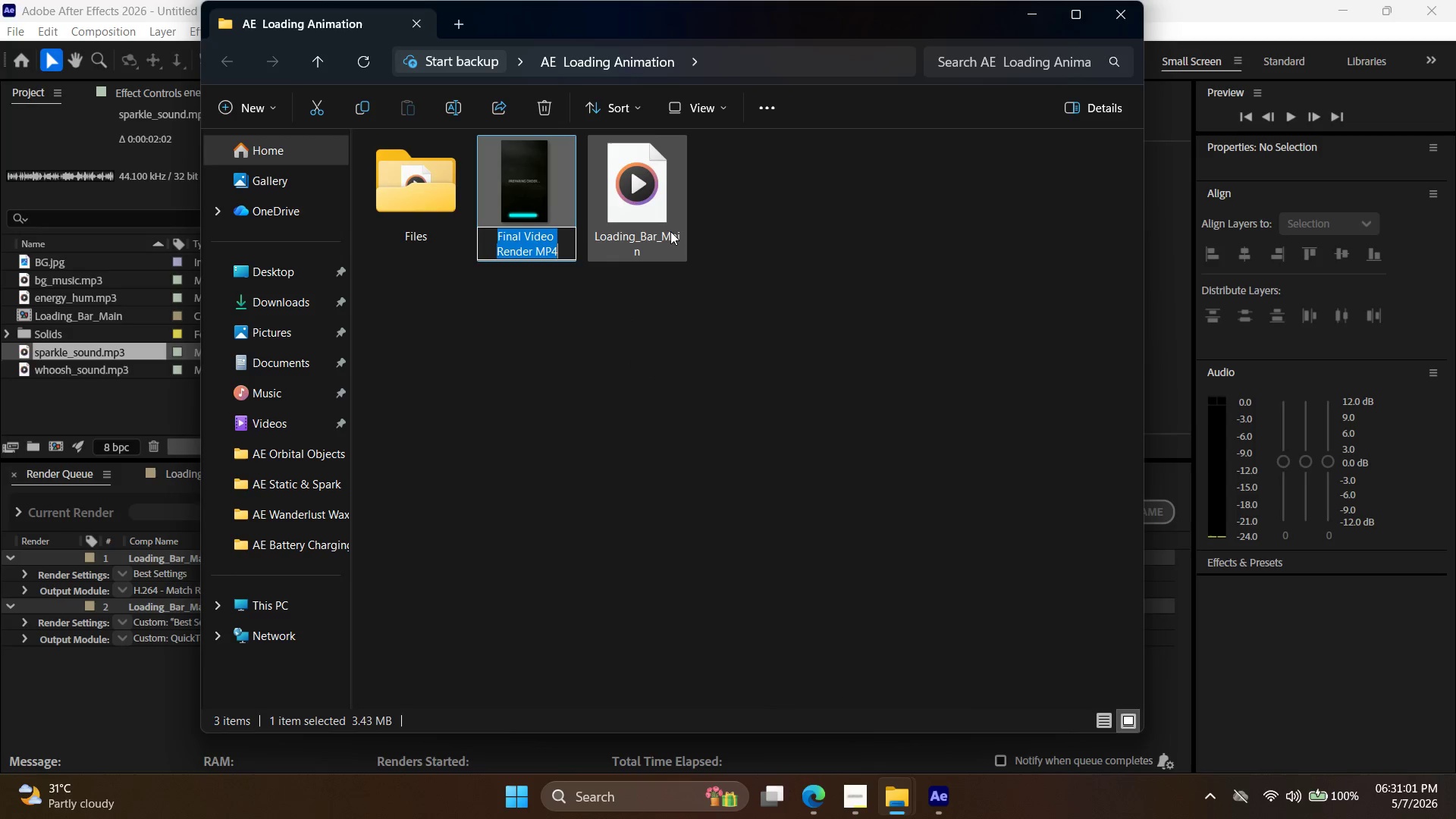 
key(Control+ControlLeft)
 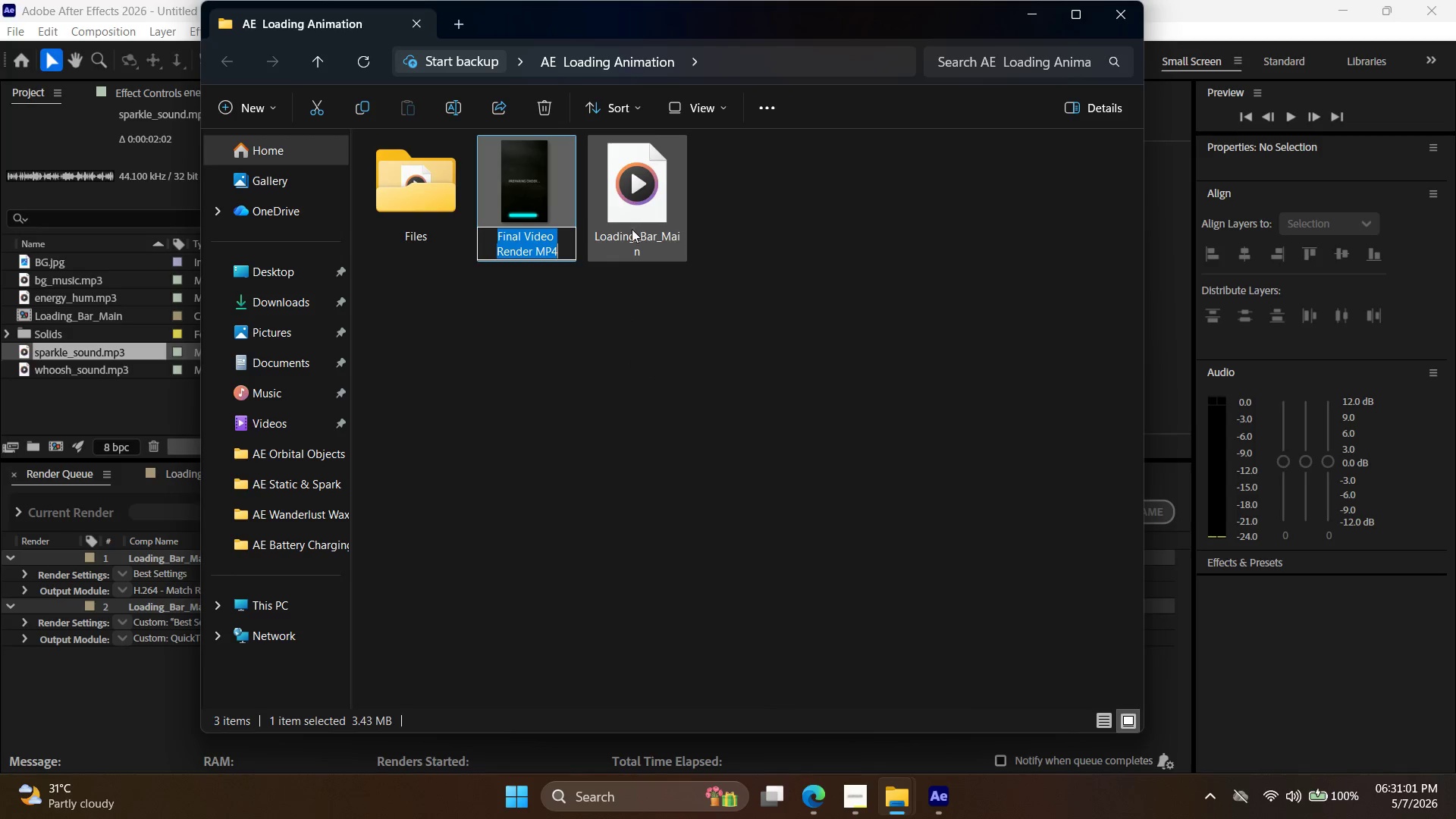 
key(Control+C)
 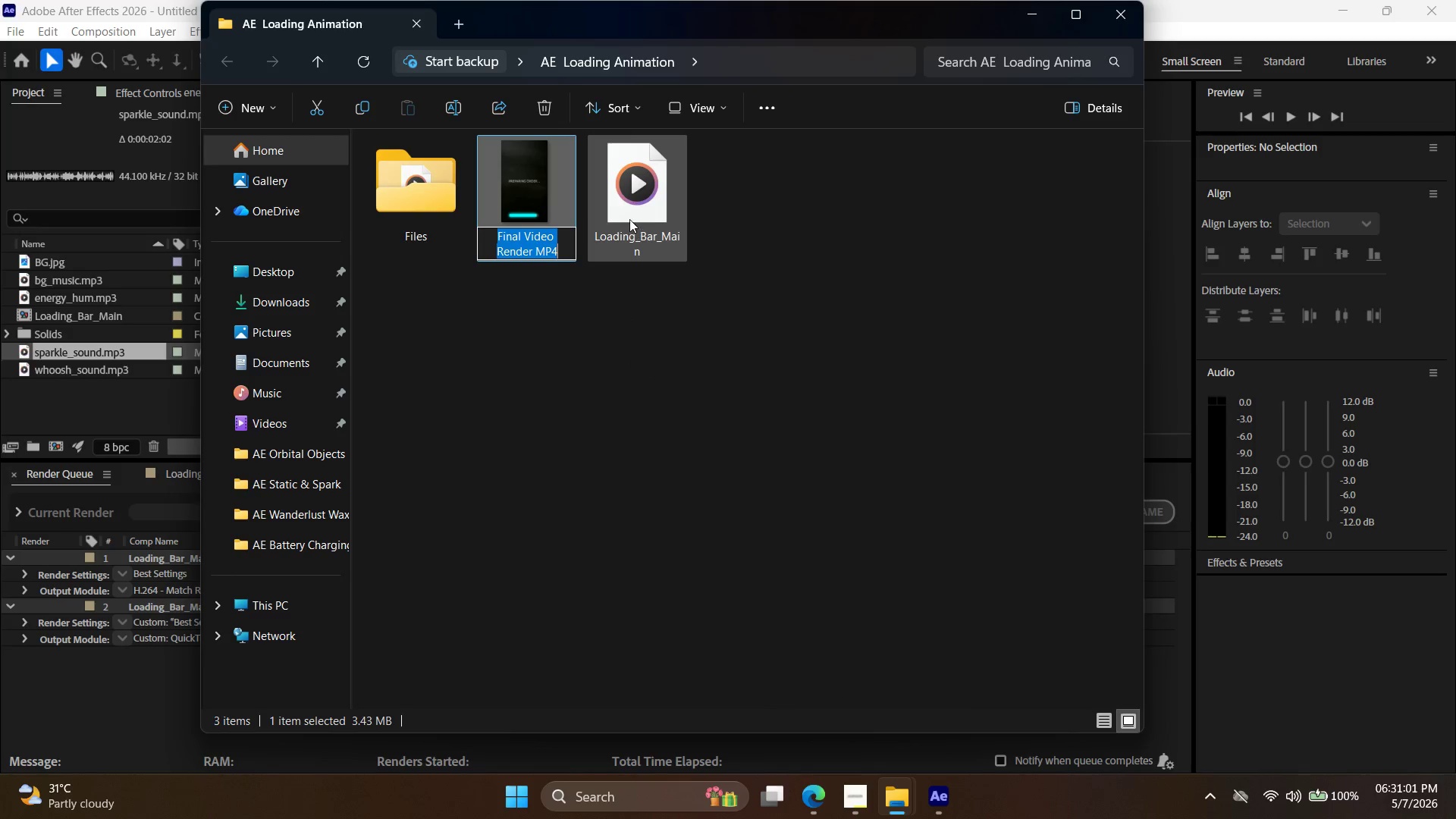 
left_click([630, 218])
 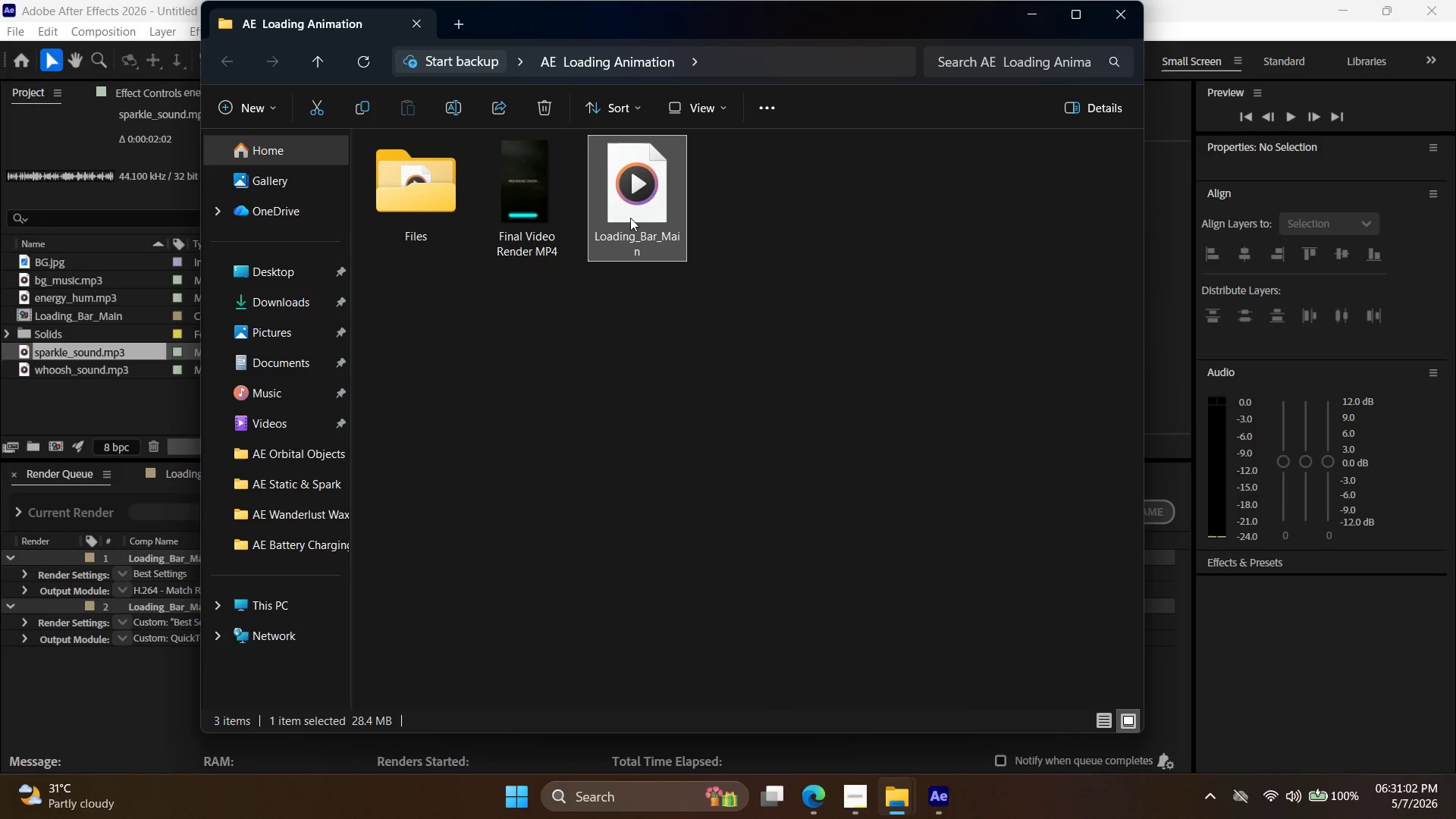 
right_click([630, 217])
 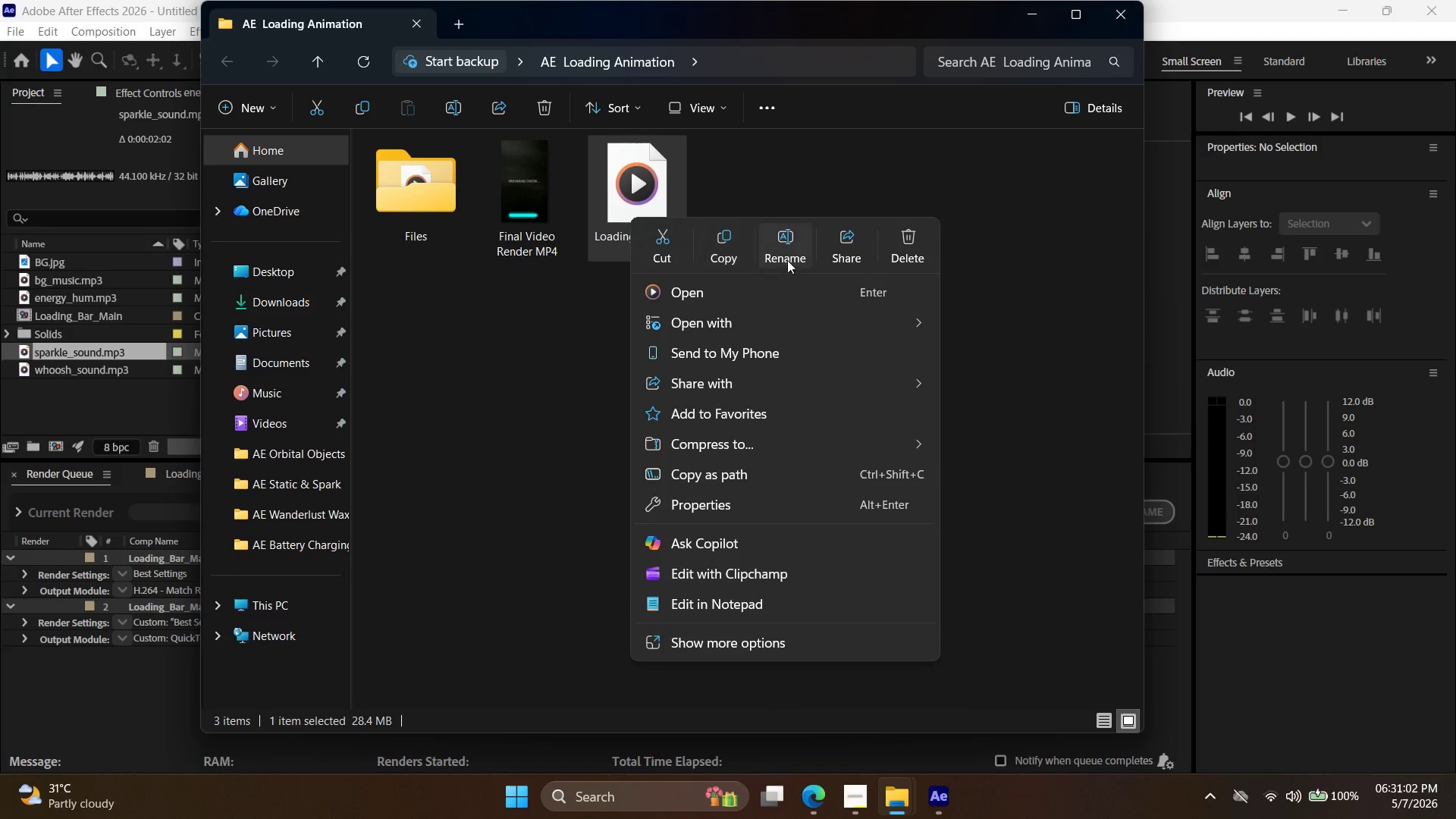 
left_click([787, 256])
 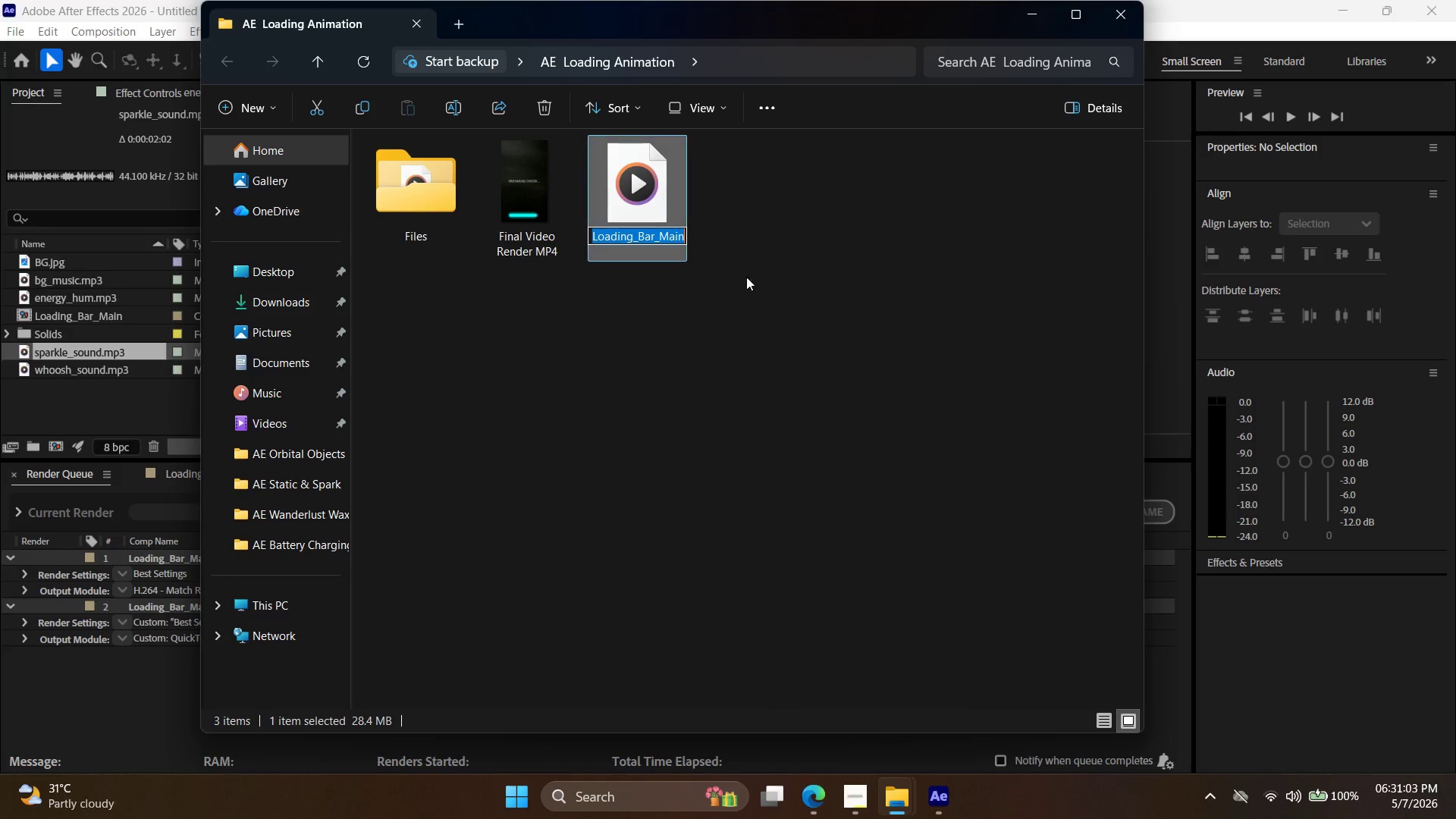 
key(Control+ControlLeft)
 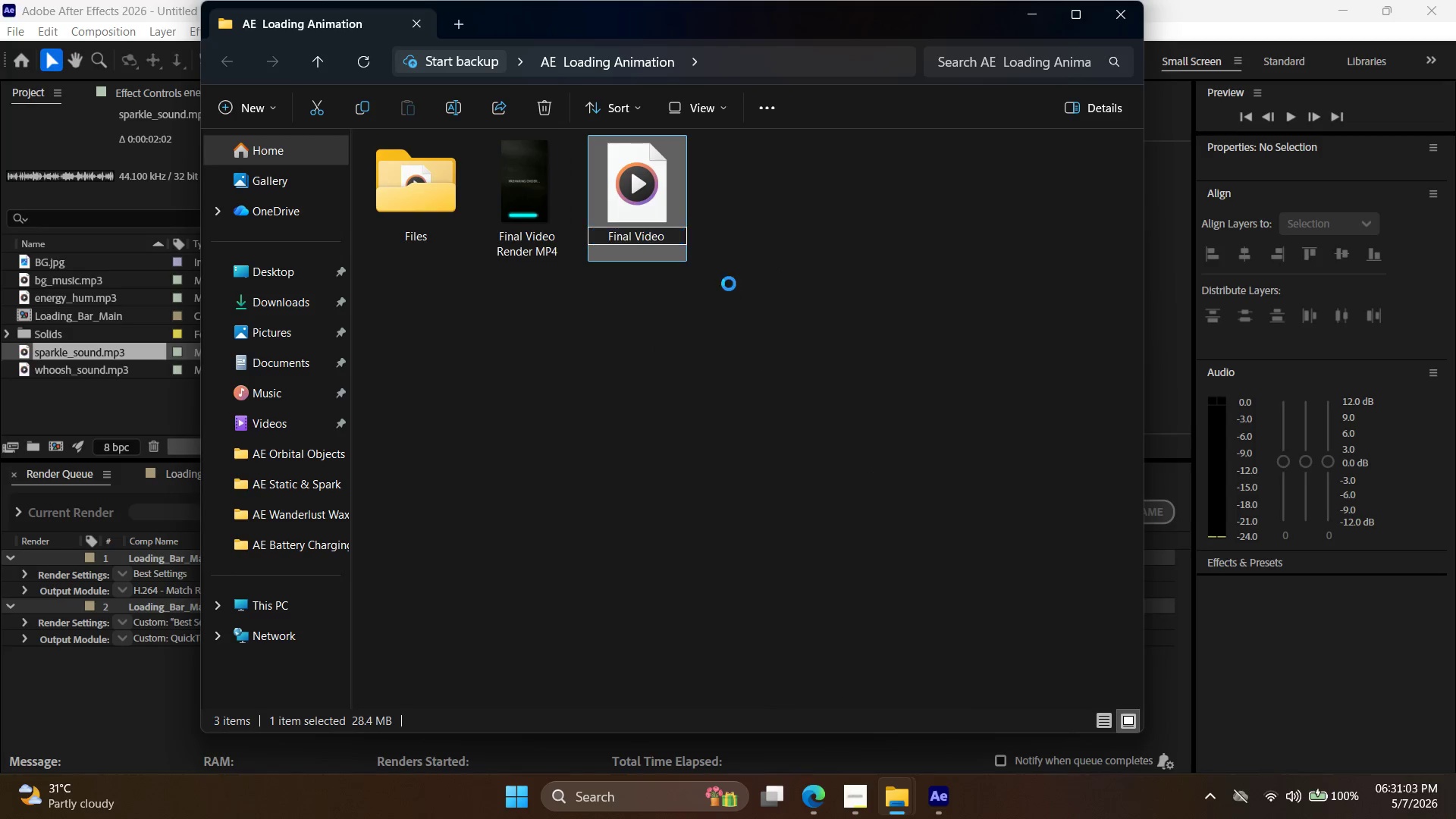 
key(Control+V)
 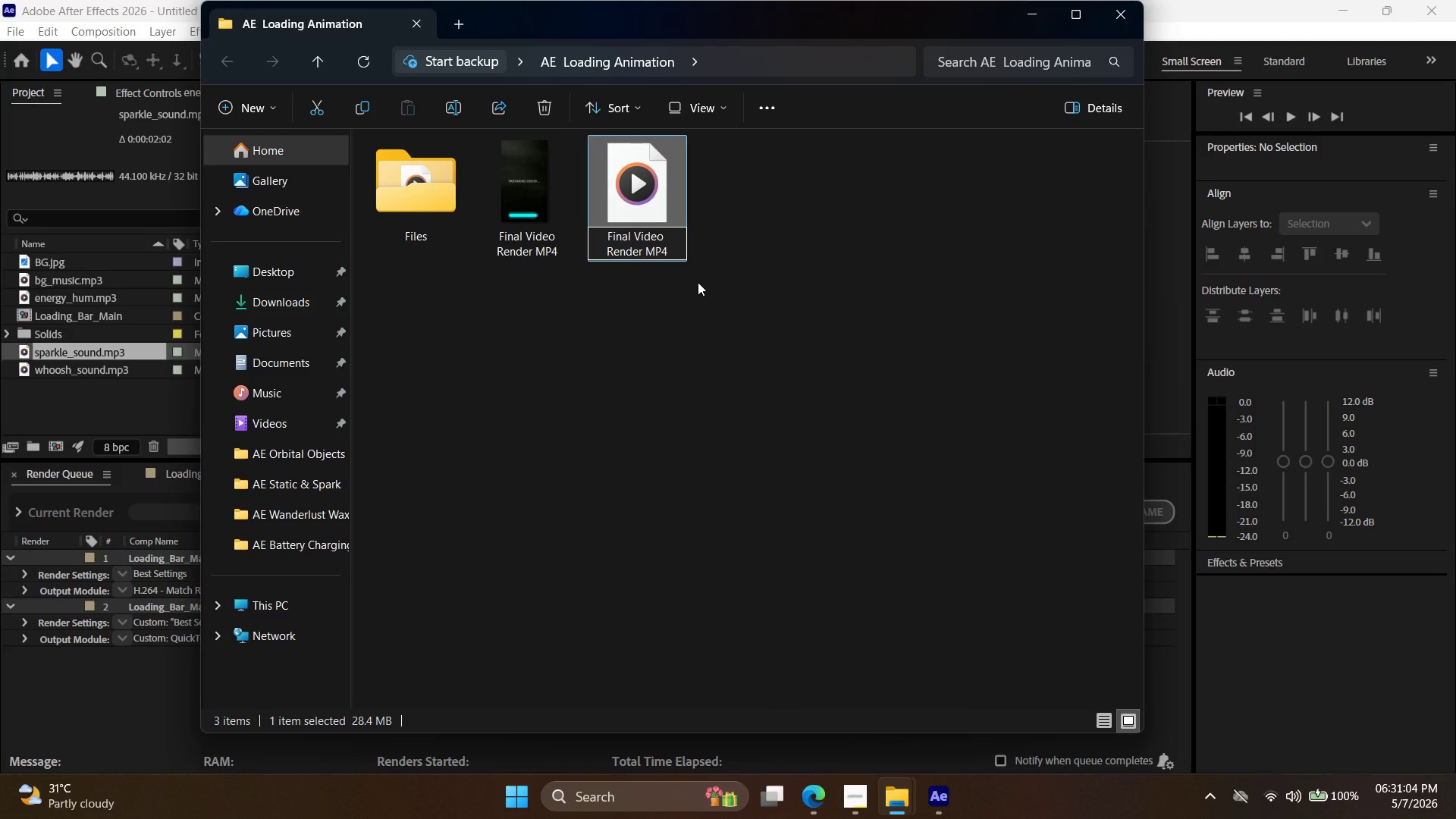 
key(Backspace)
key(Backspace)
key(Backspace)
type(MOV))
 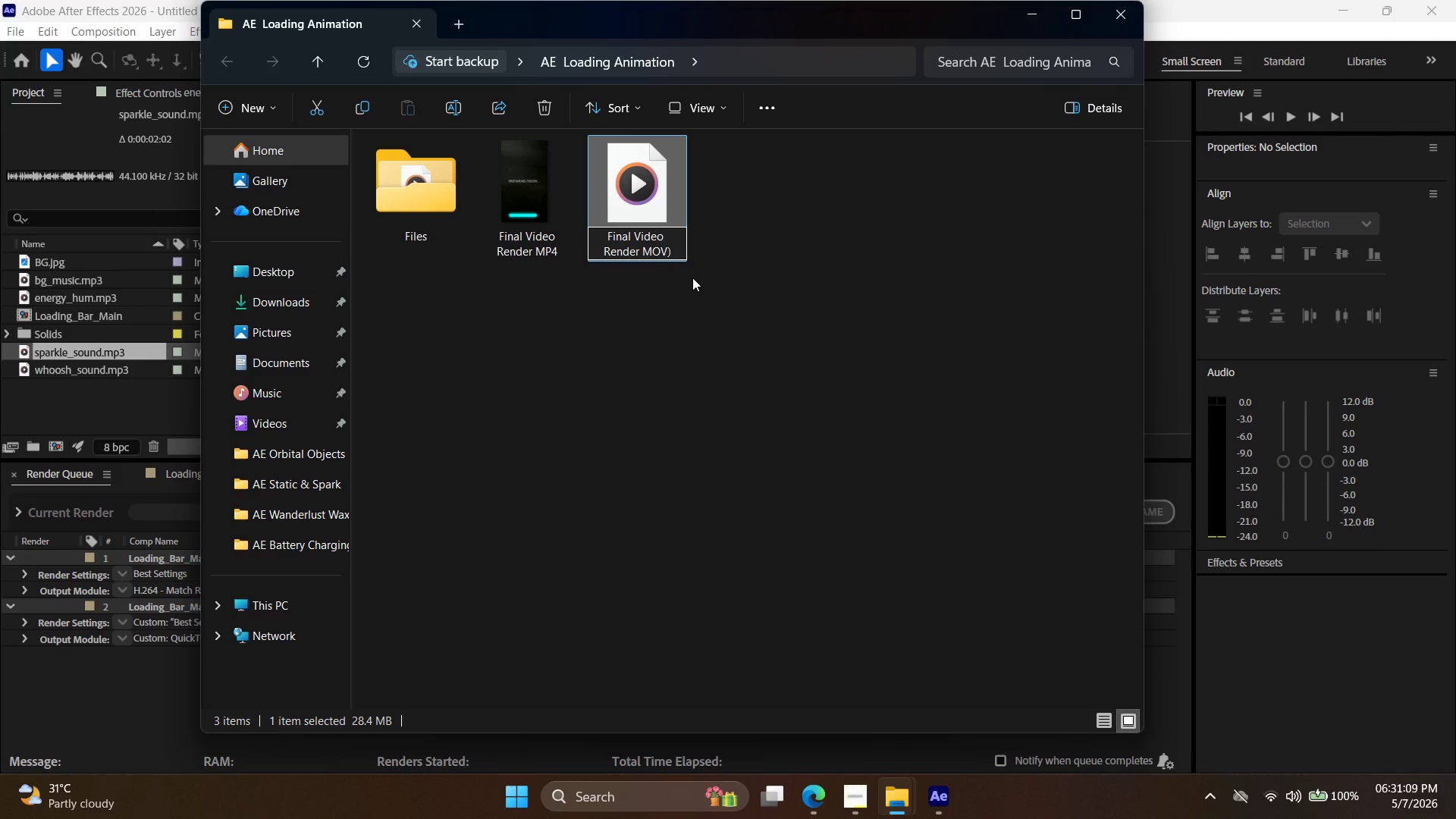 
key(ArrowLeft)
 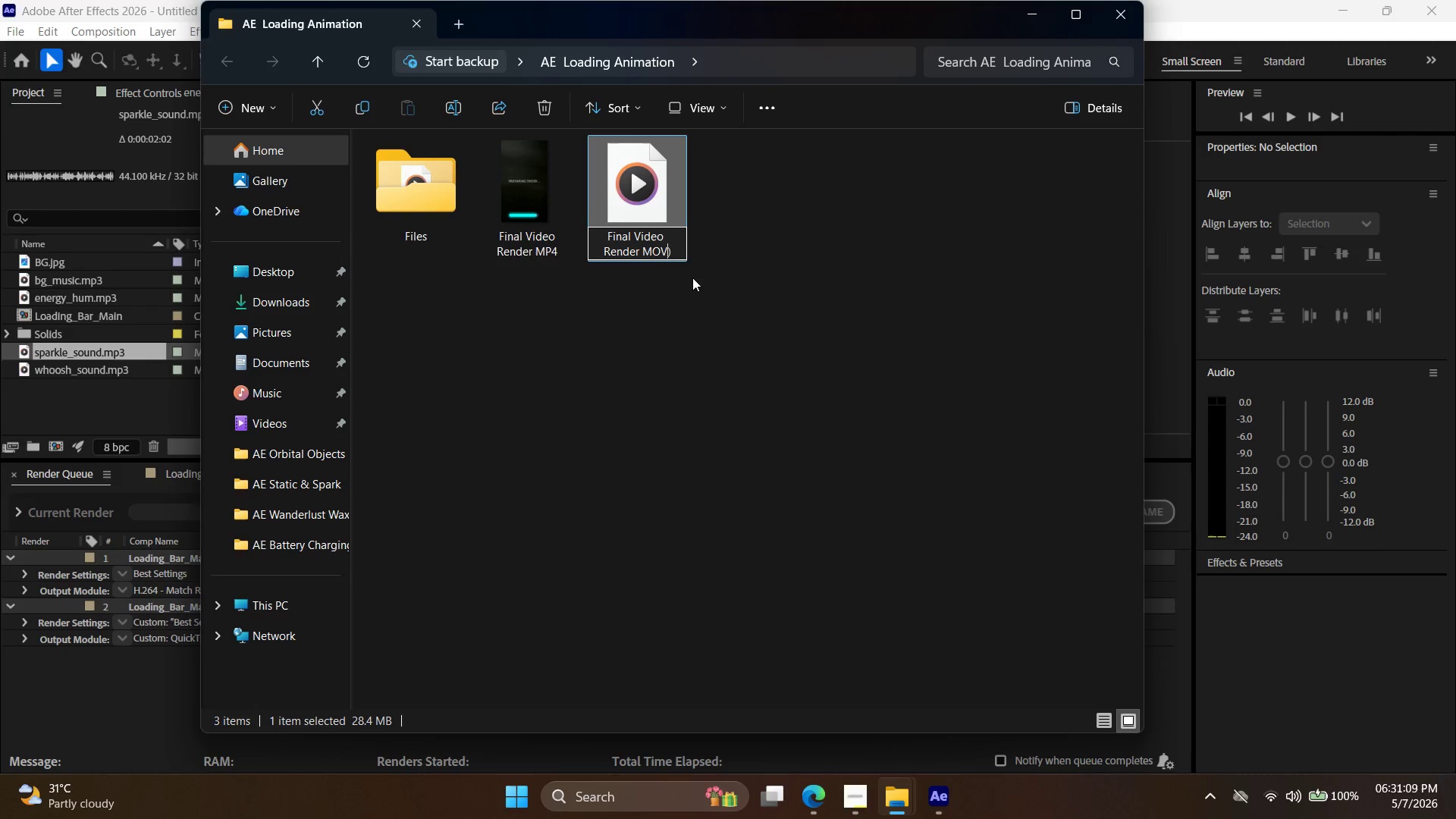 
key(ArrowLeft)
 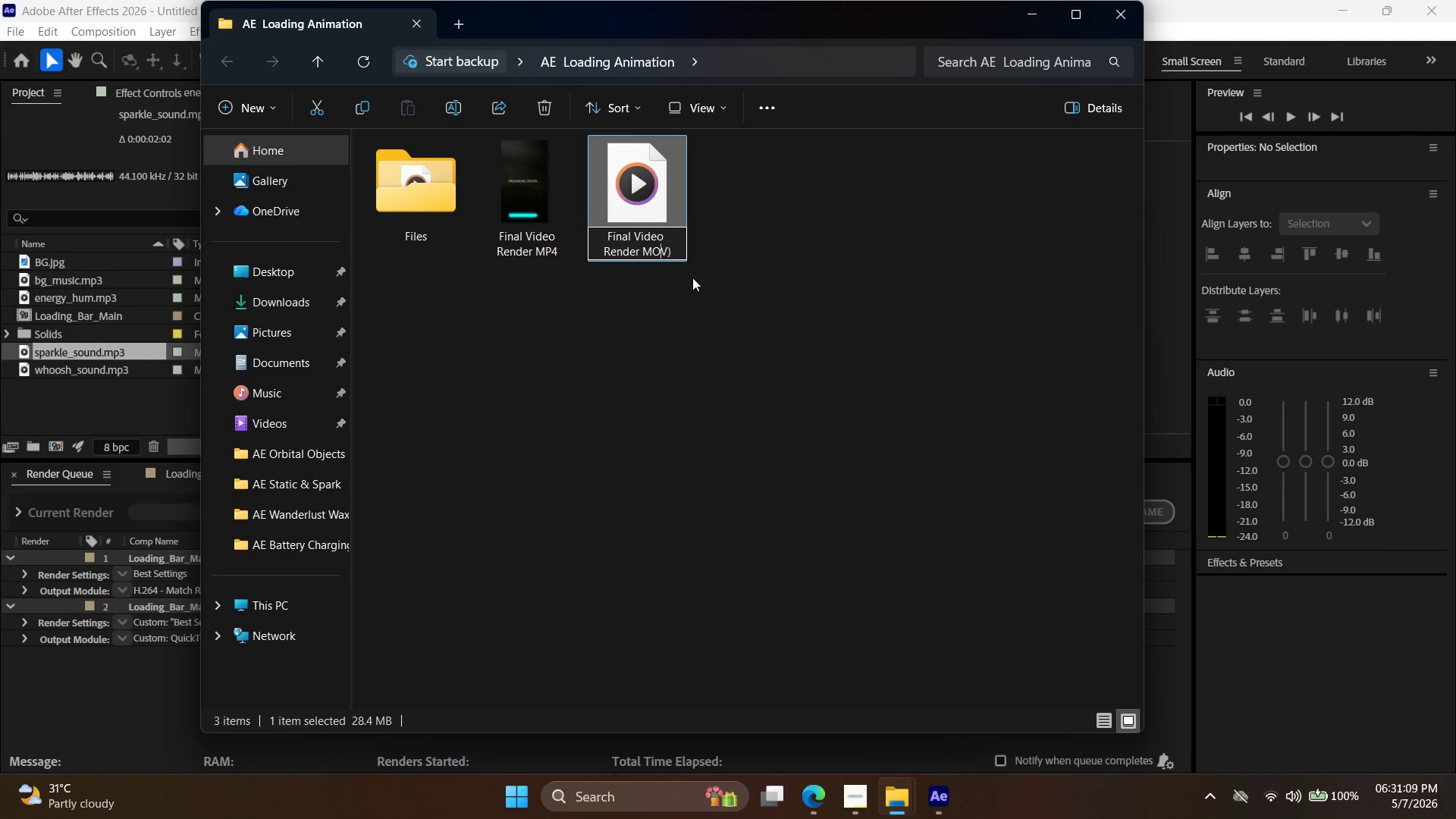 
key(ArrowLeft)
 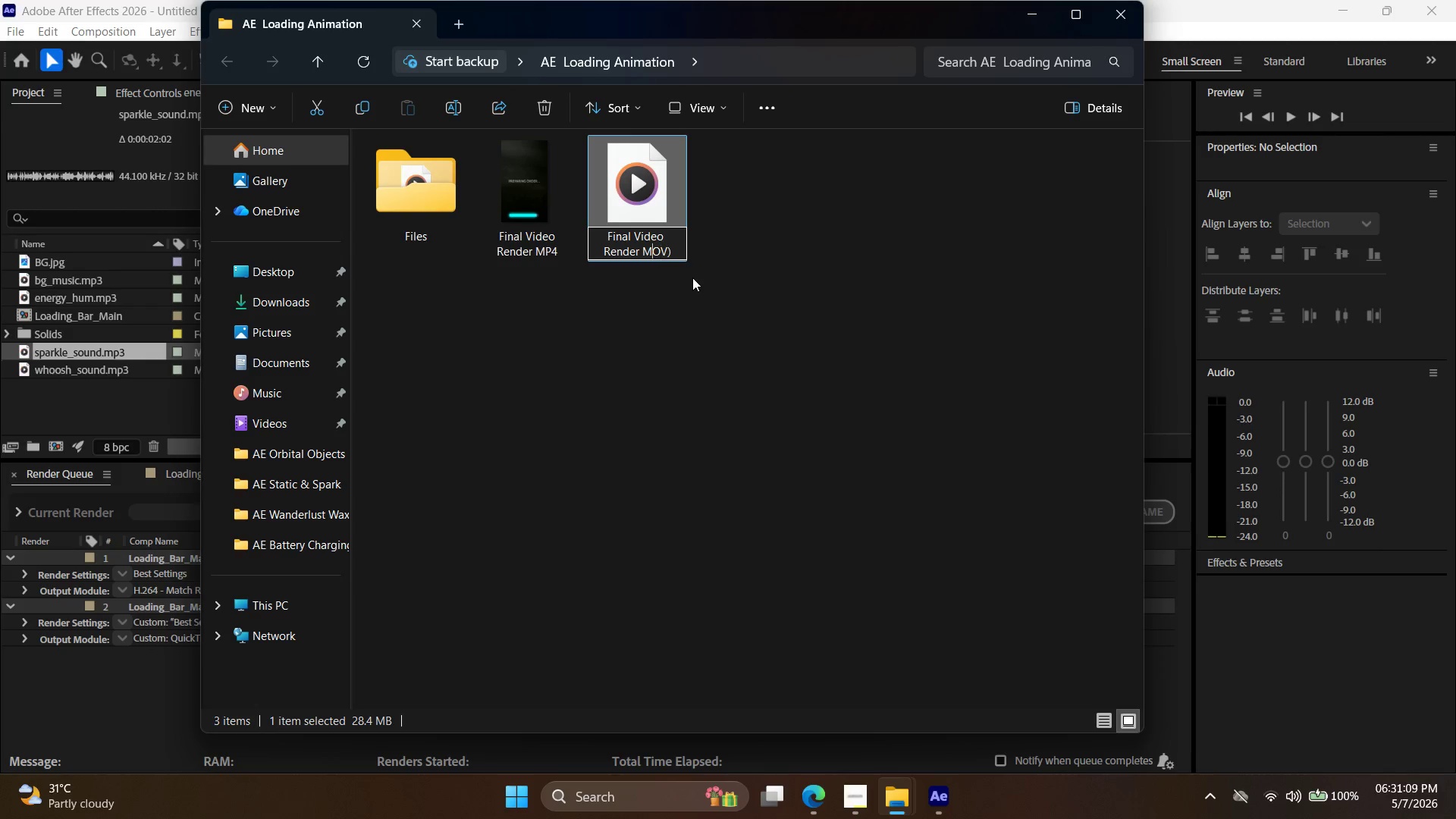 
key(ArrowLeft)
 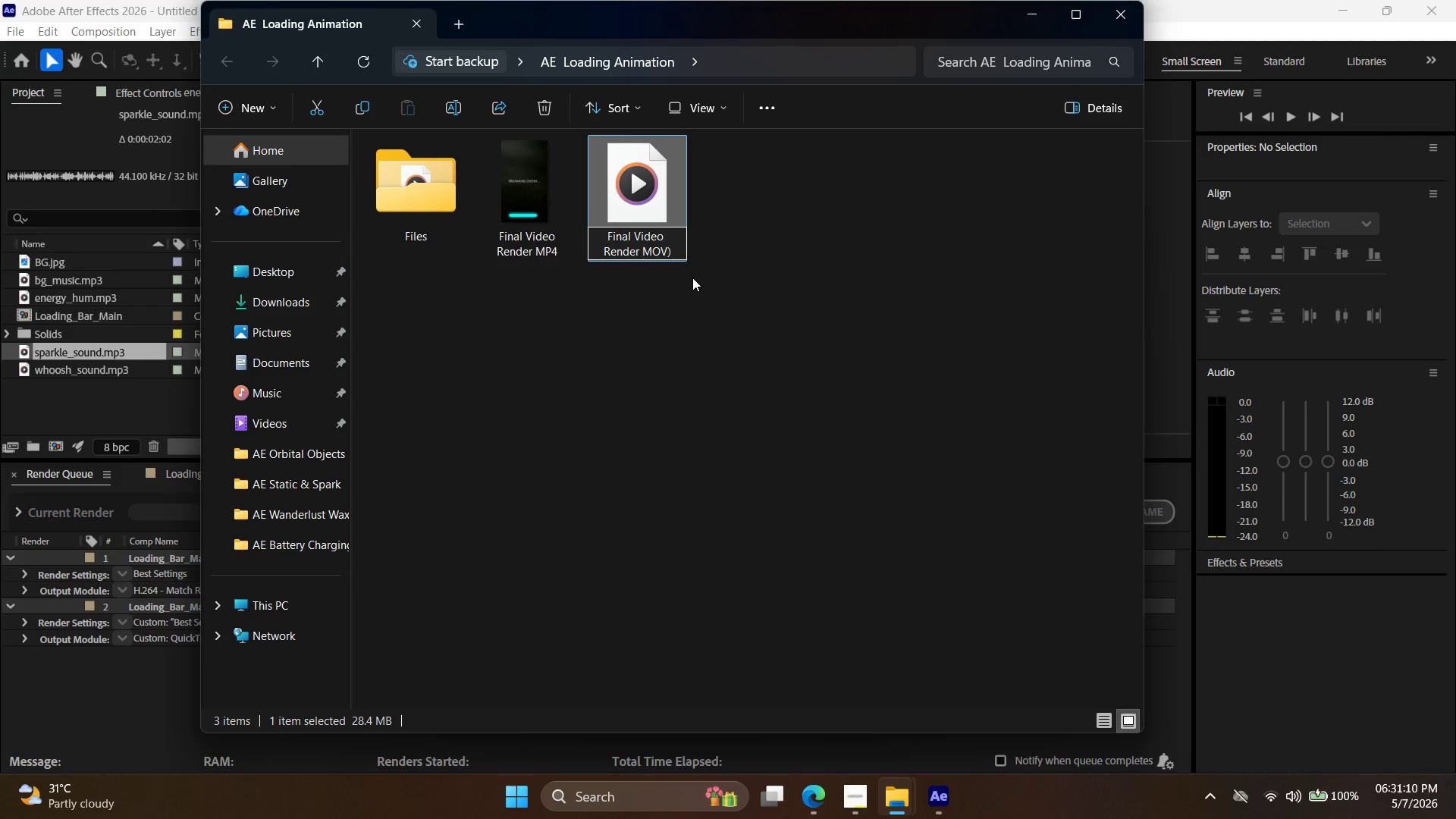 
key(Shift+9)
 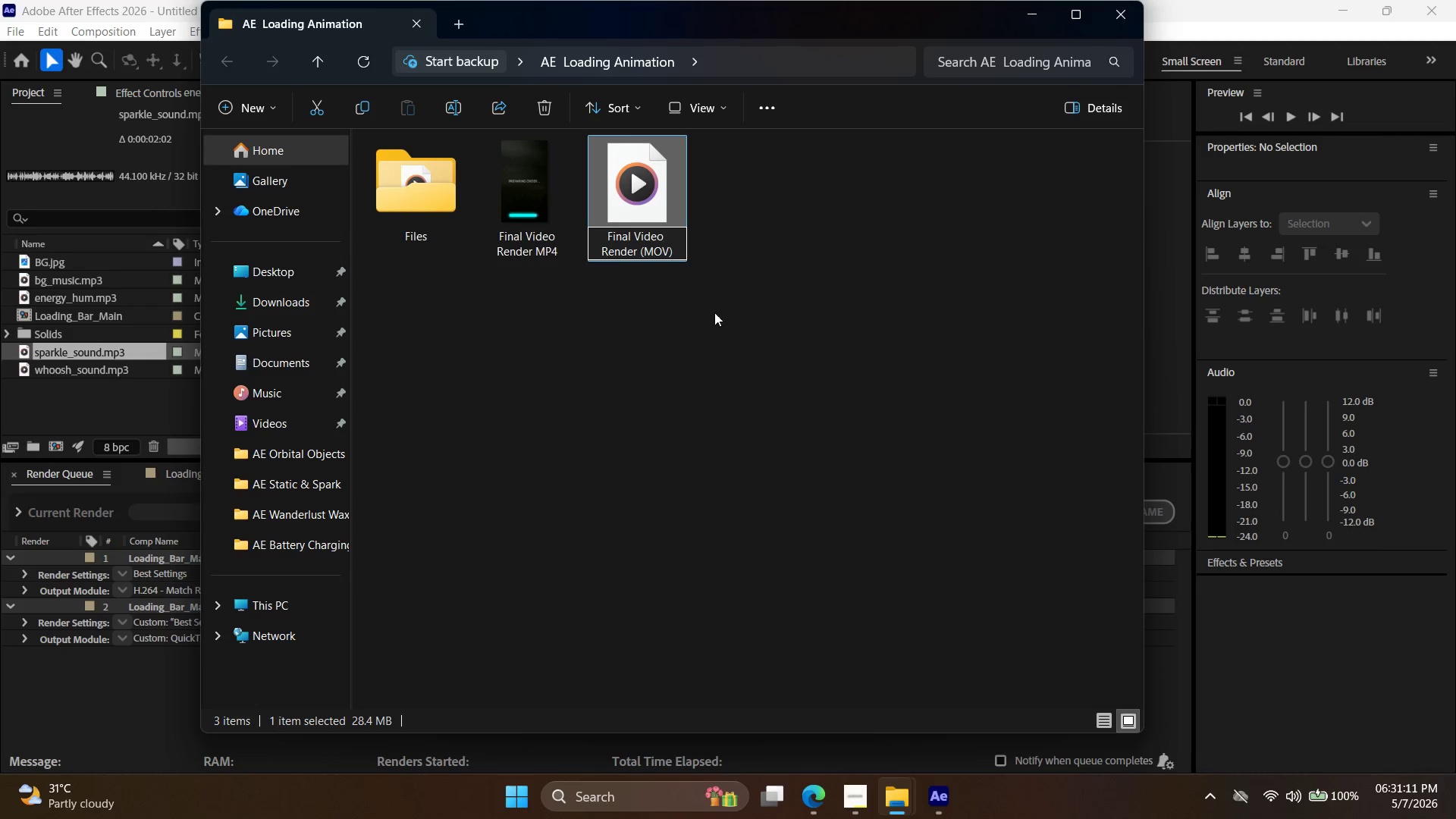 
left_click([724, 340])
 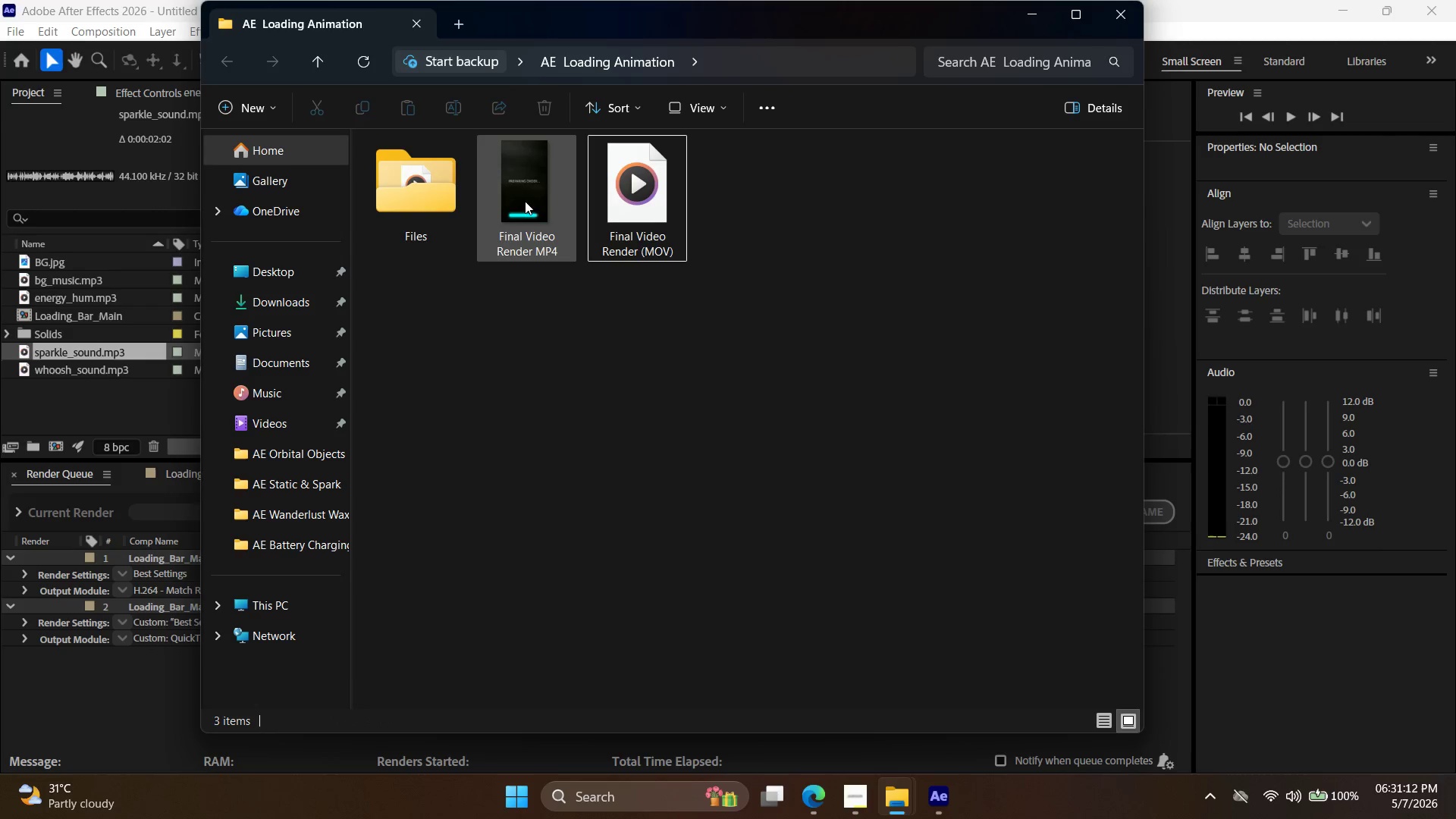 
left_click([532, 206])
 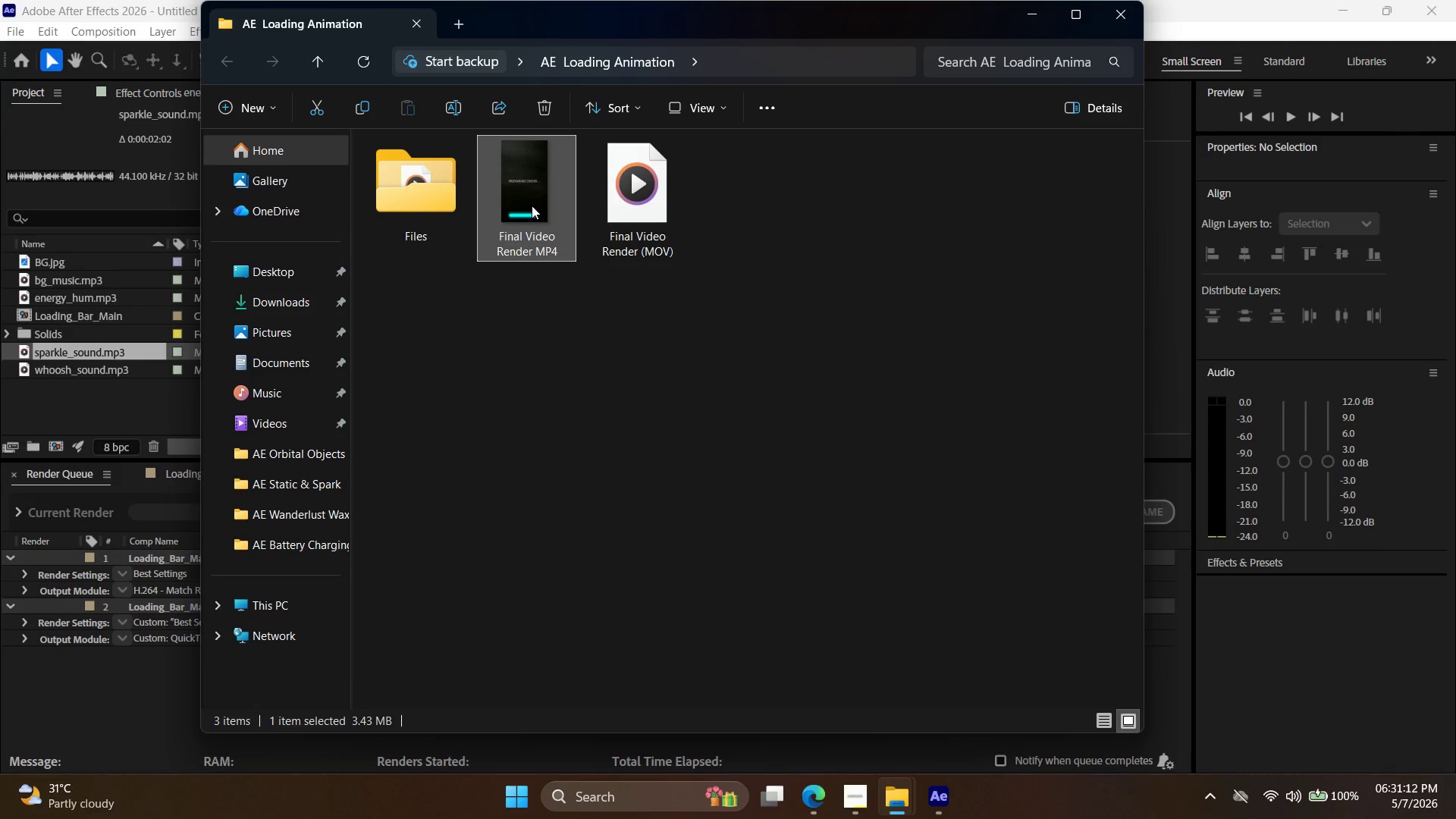 
right_click([532, 206])
 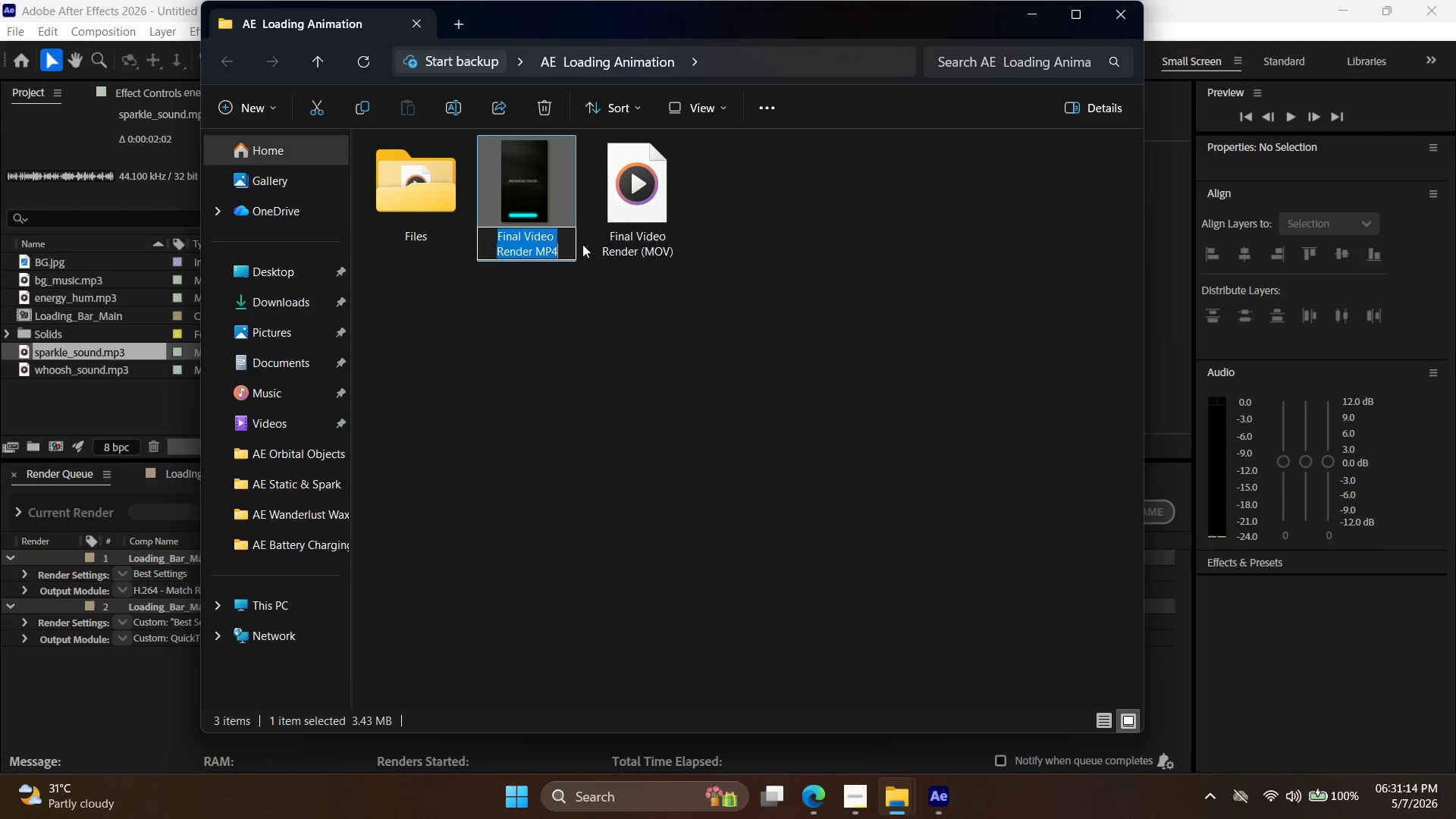 
left_click([563, 246])
 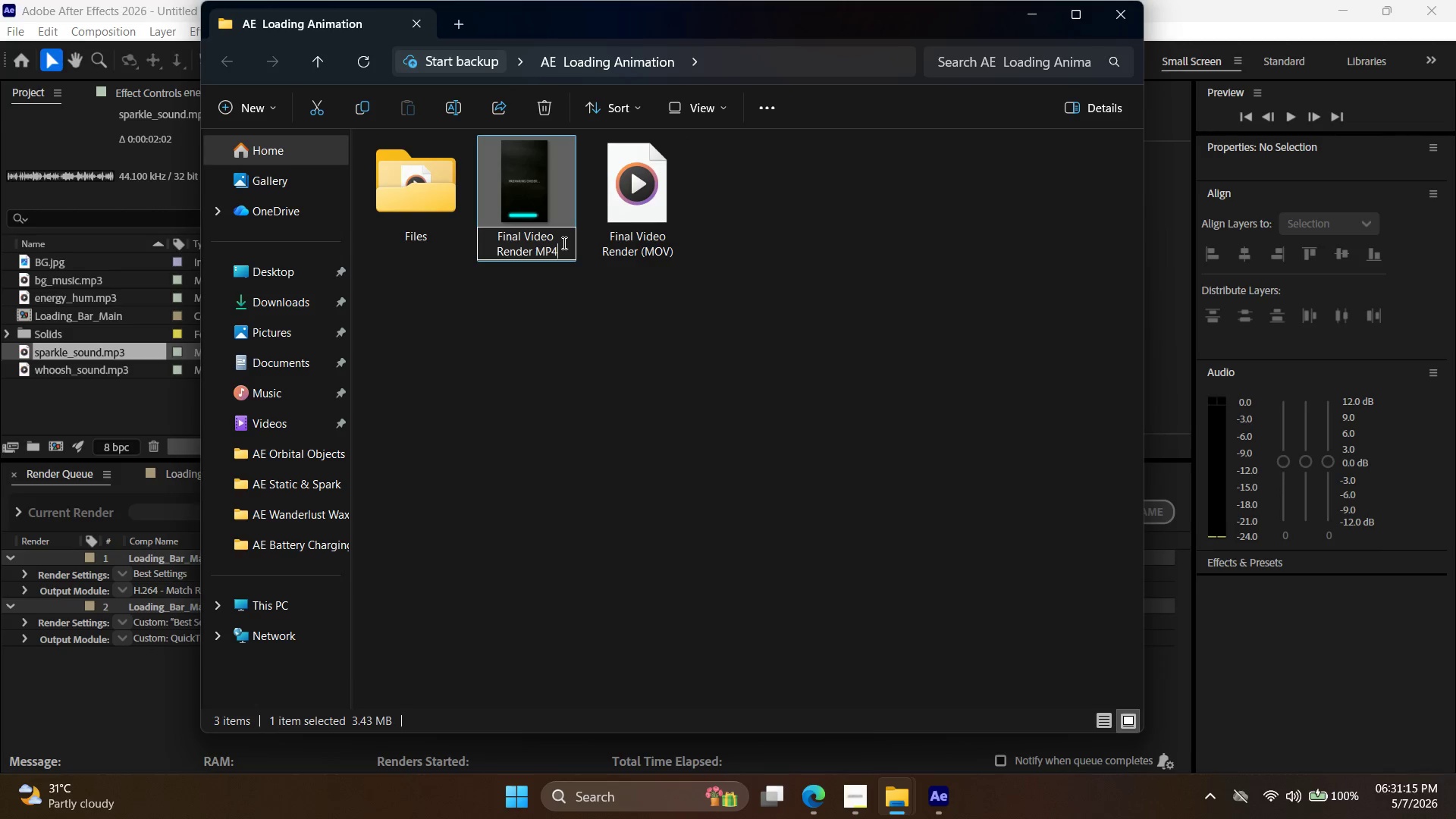 
key(Shift+0)
 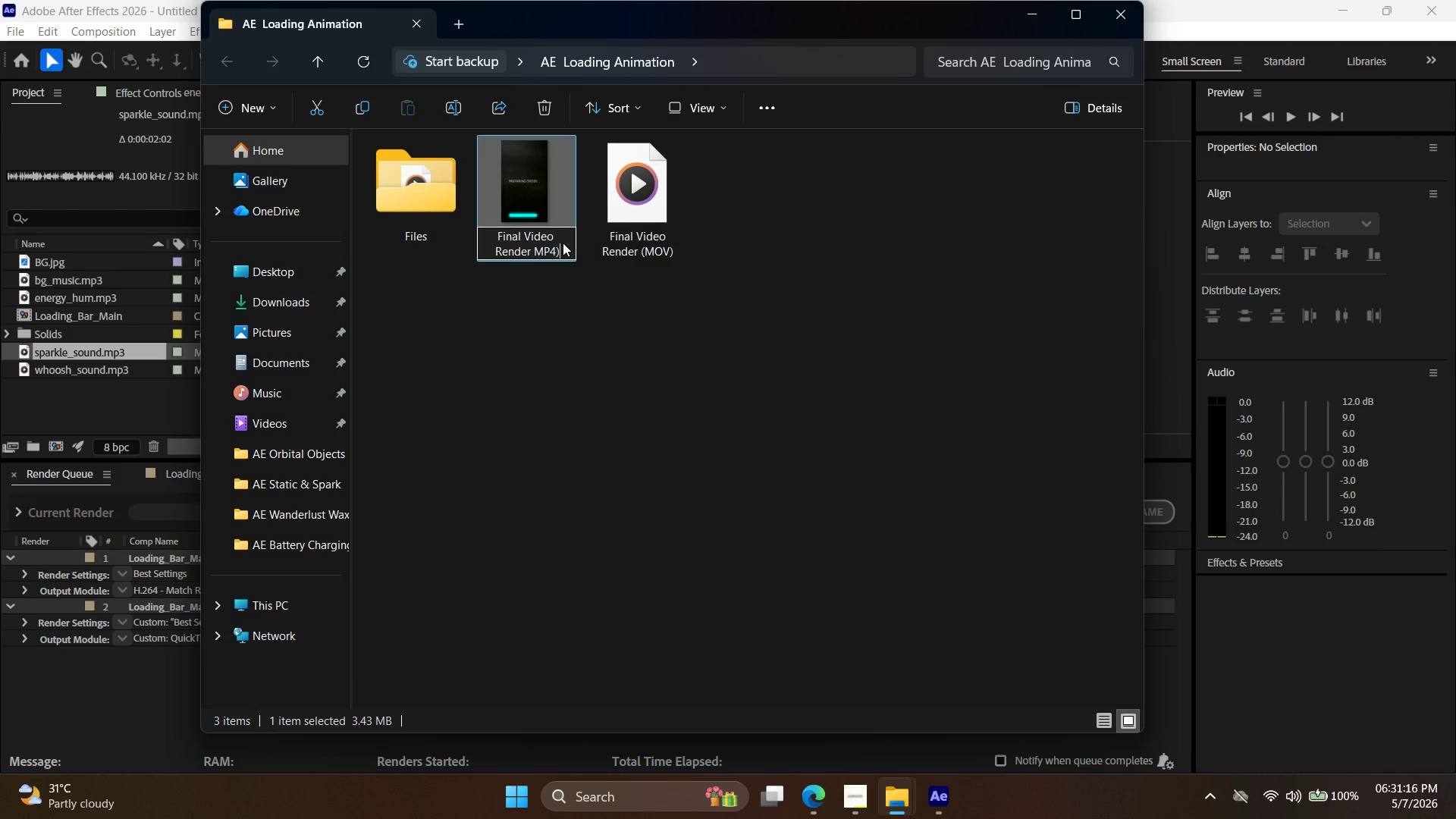 
key(ArrowLeft)
 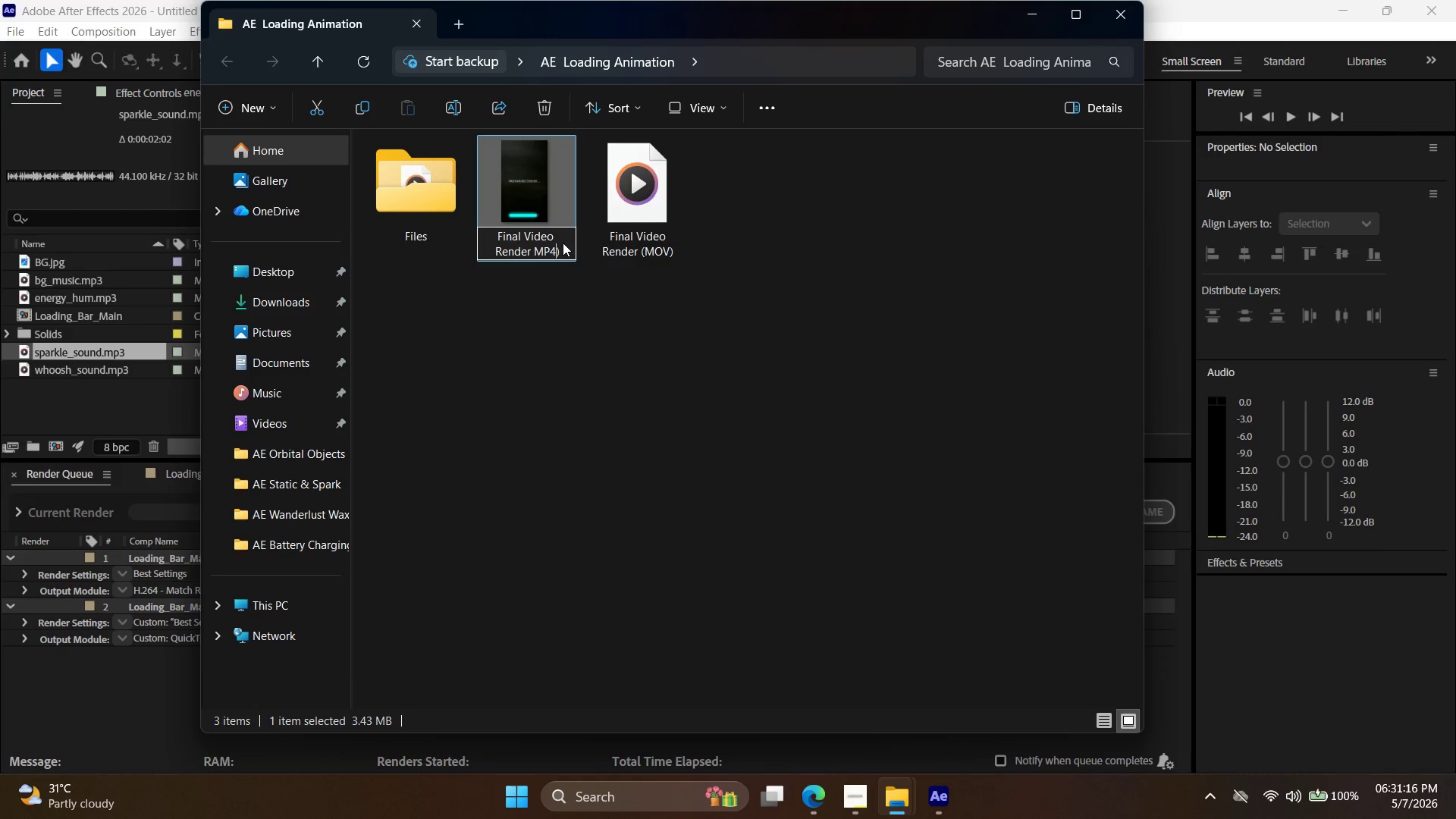 
key(ArrowLeft)
 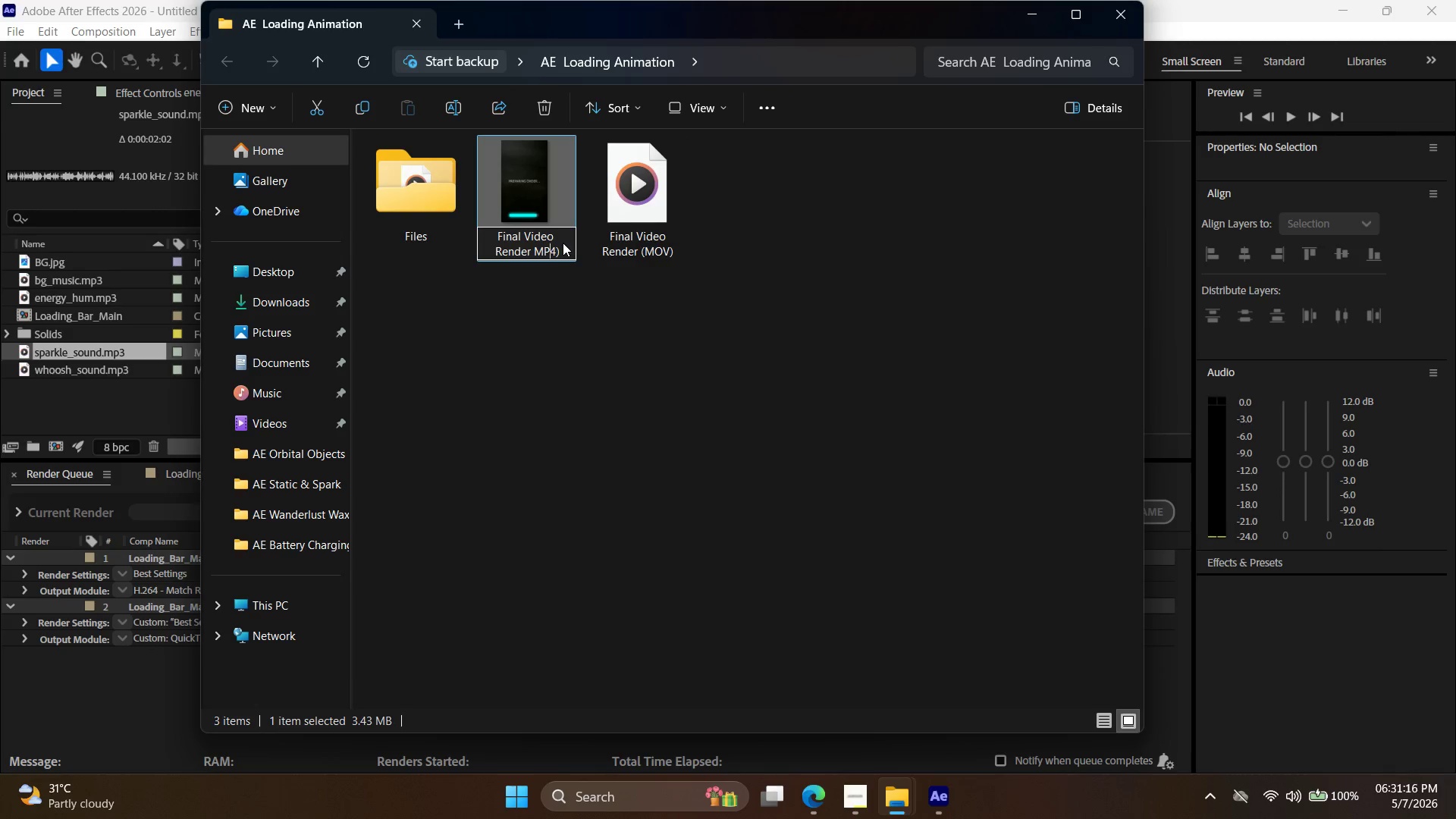 
key(ArrowLeft)
 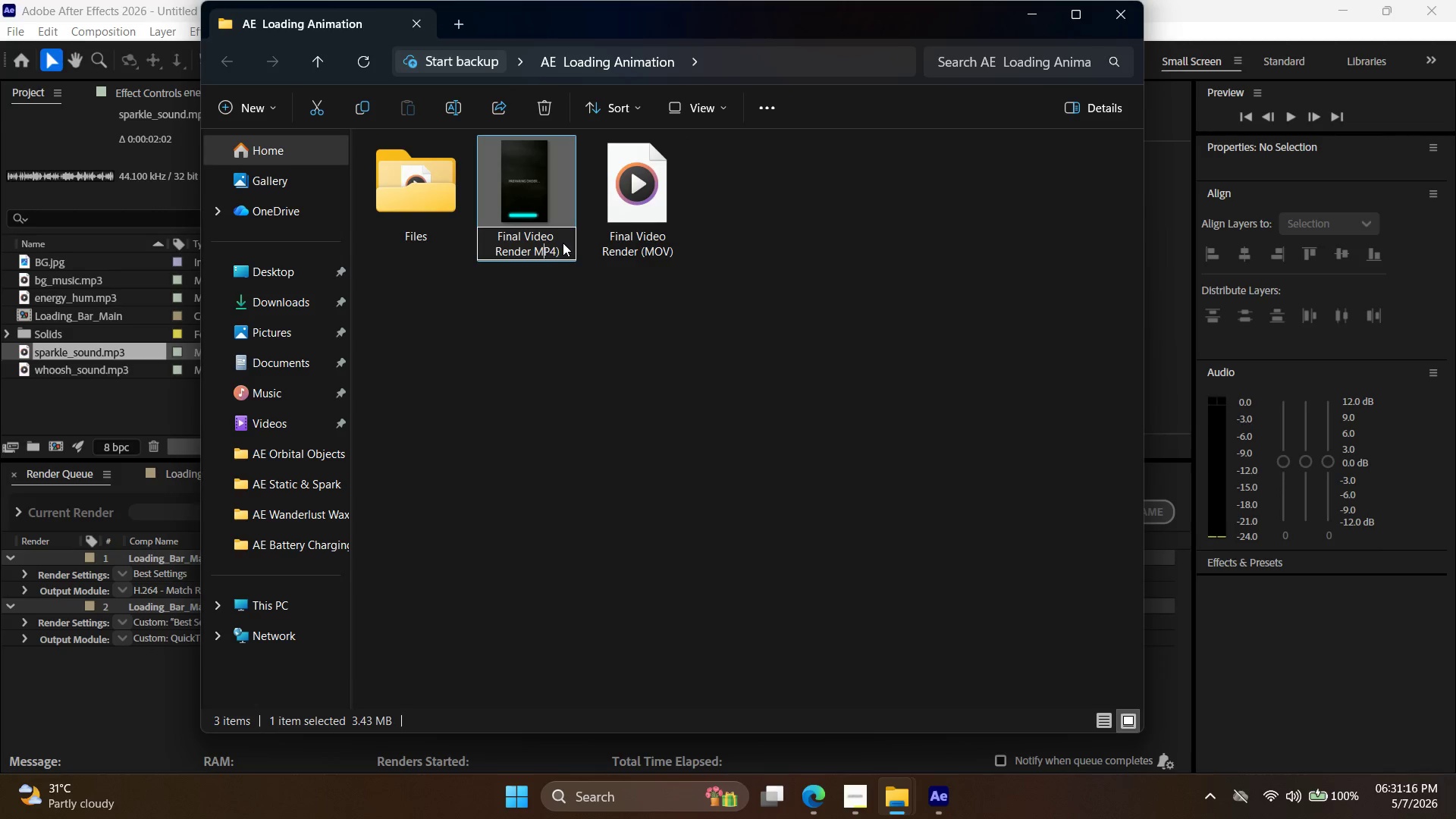 
key(ArrowLeft)
 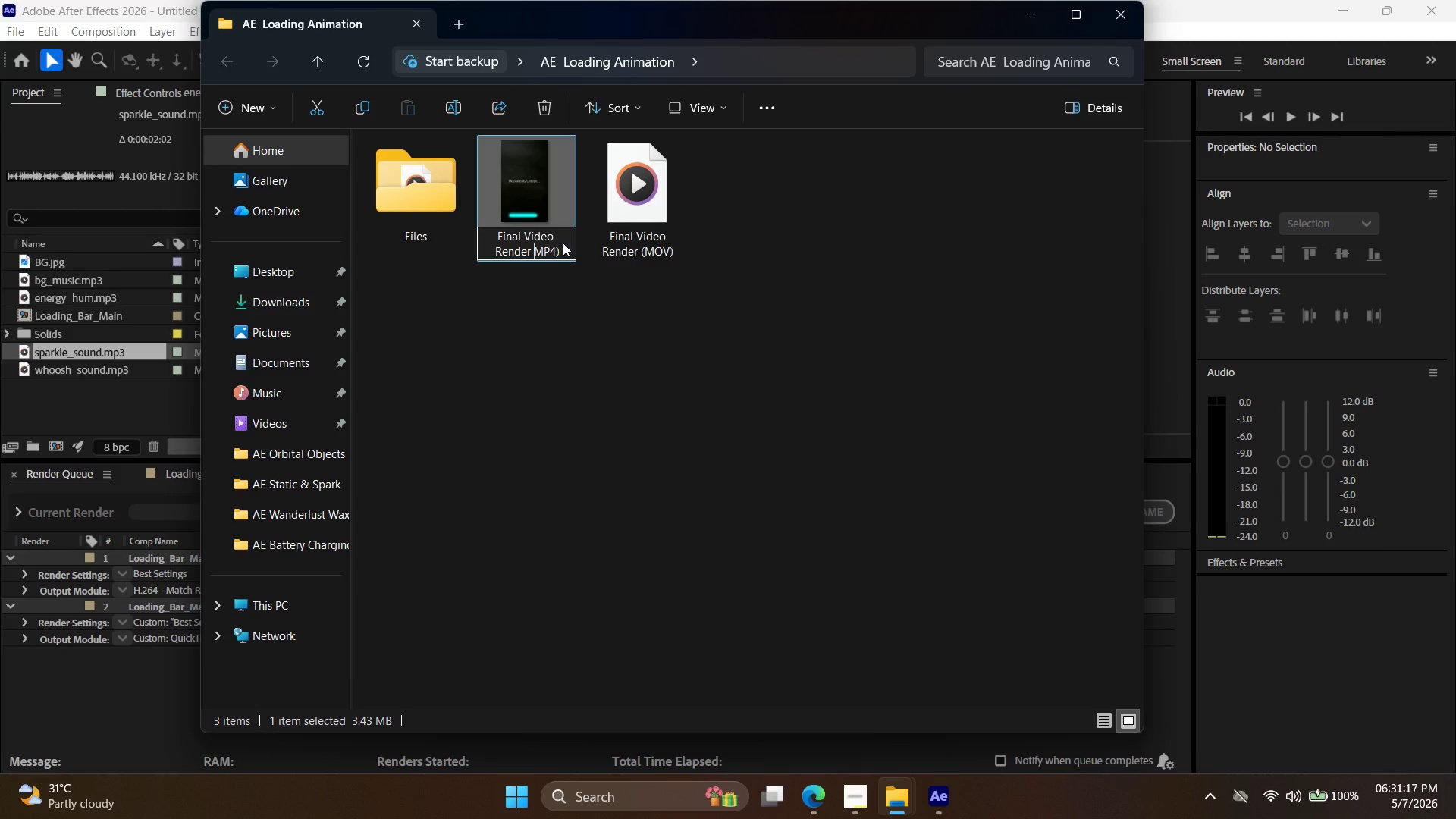 
key(Shift+9)
 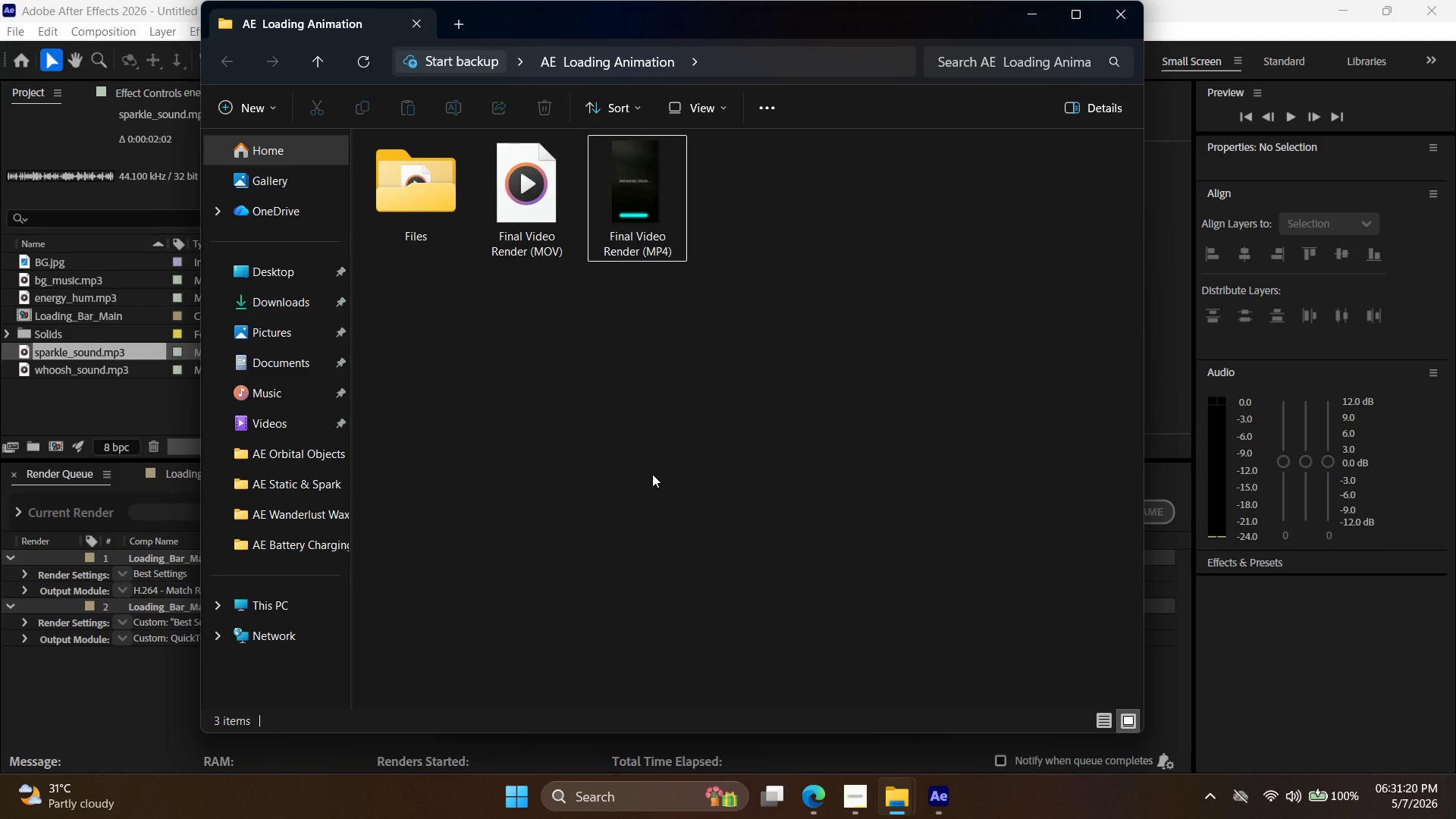 
left_click([825, 799])
 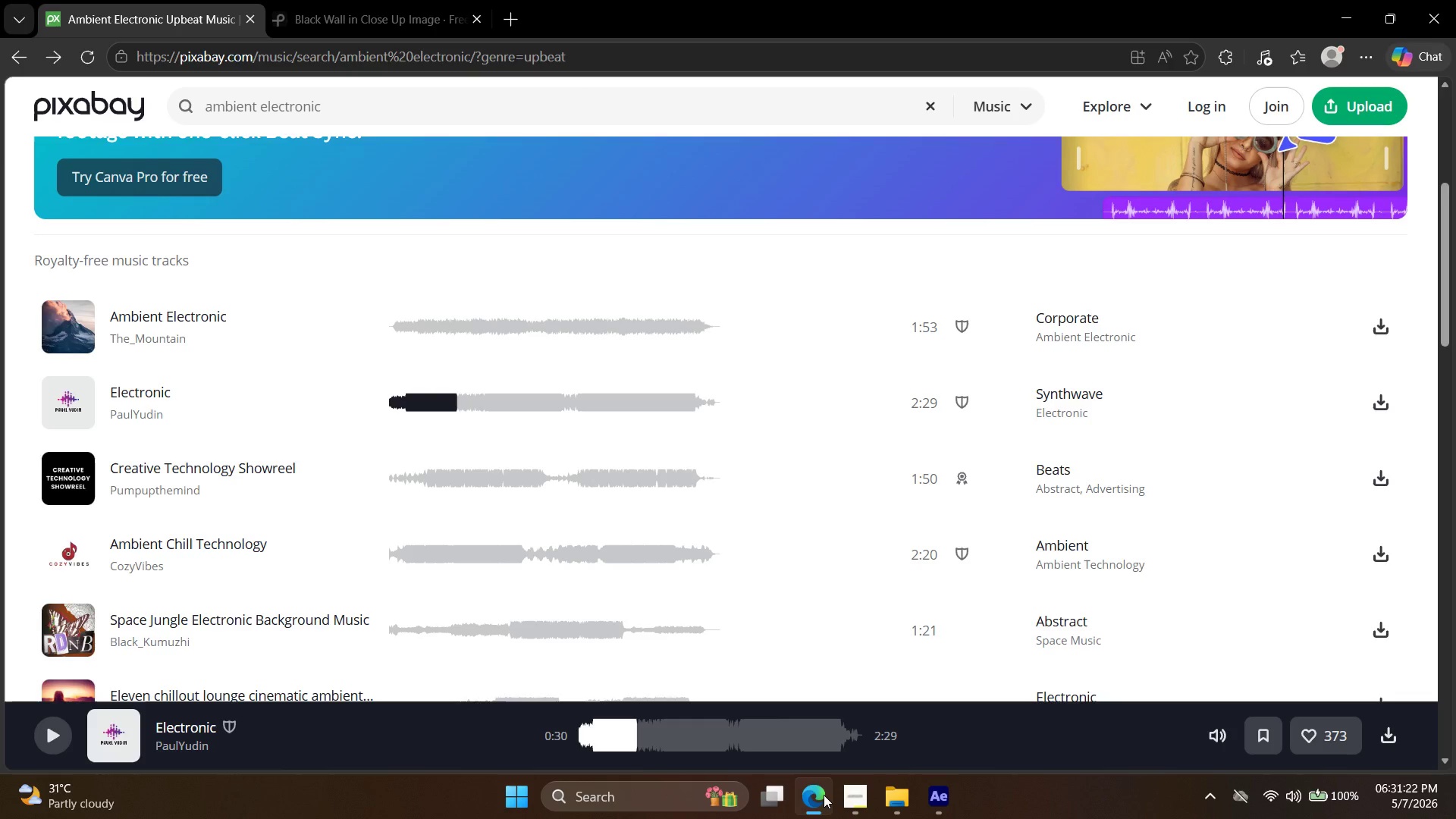 
left_click([824, 795])
 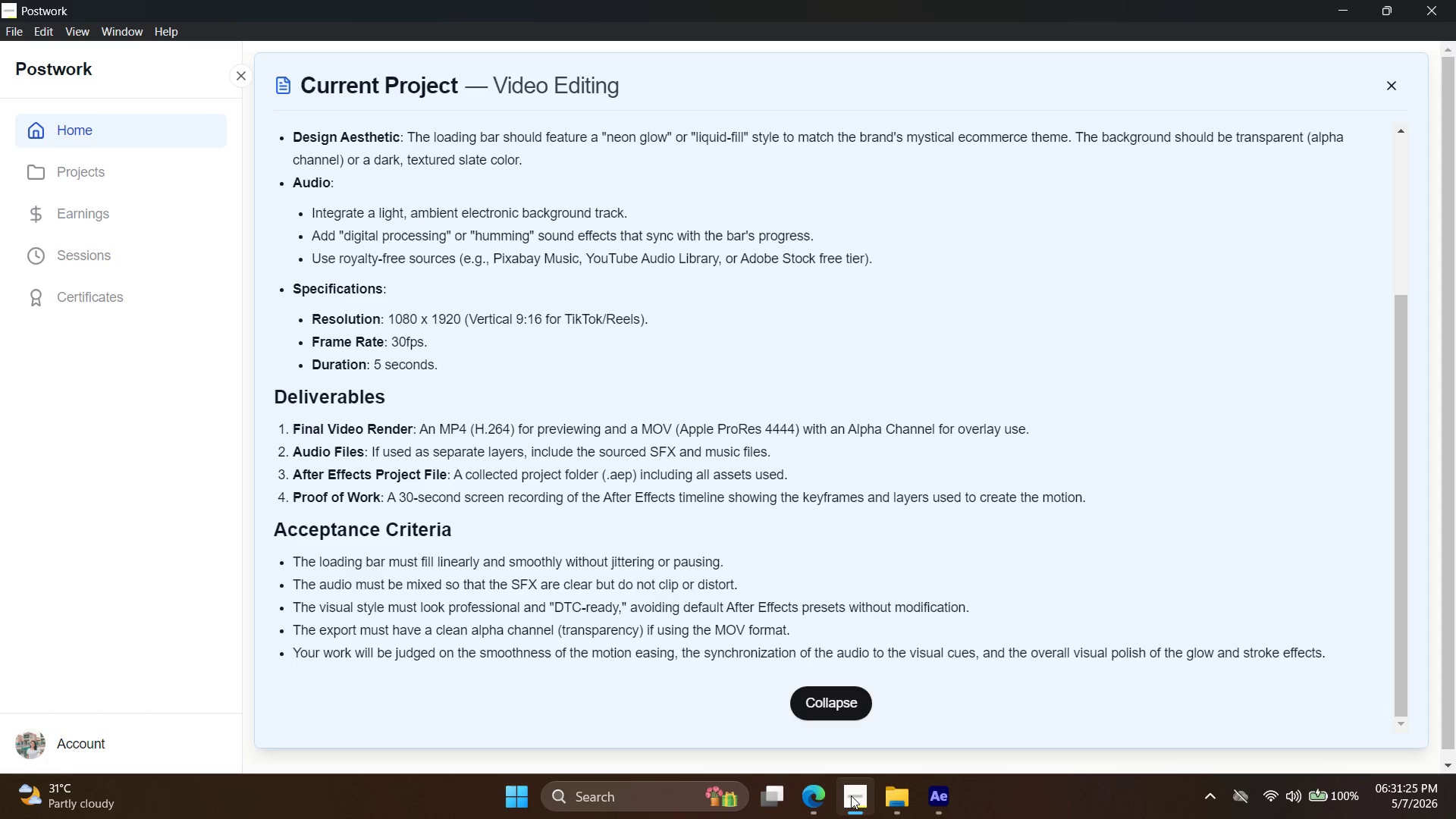 
wait(8.38)
 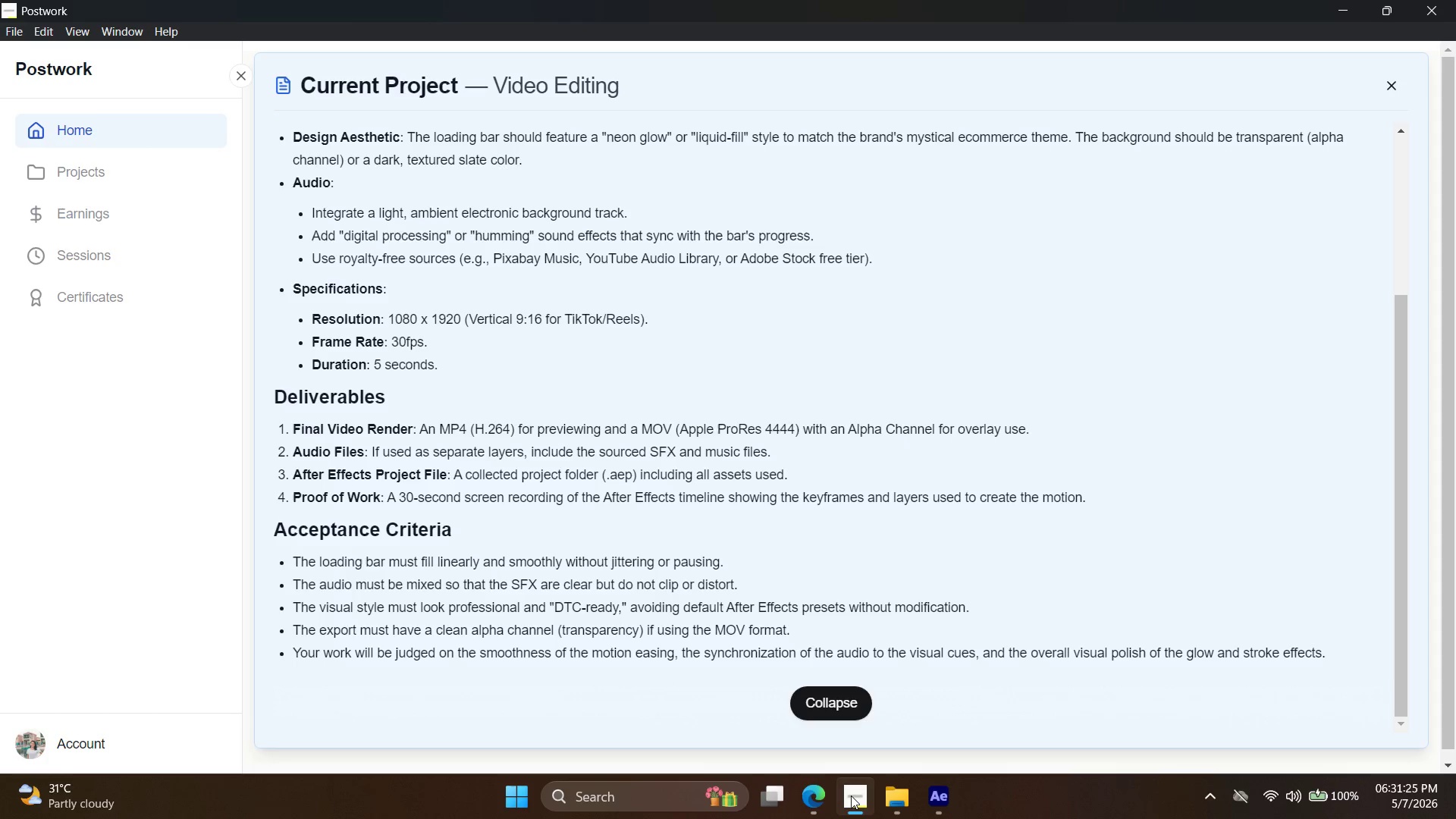 
double_click([867, 797])